 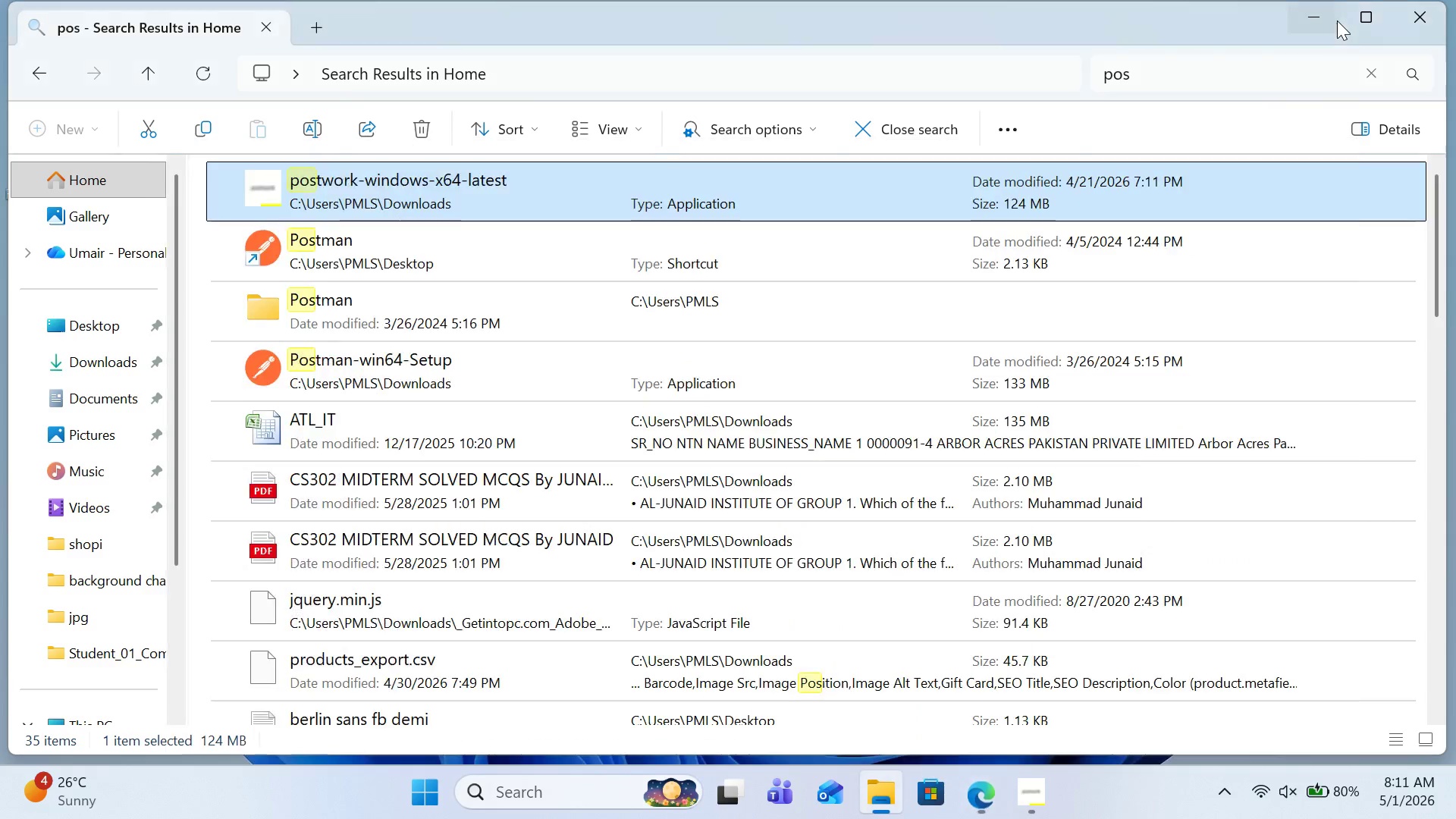 
left_click([1336, 22])
 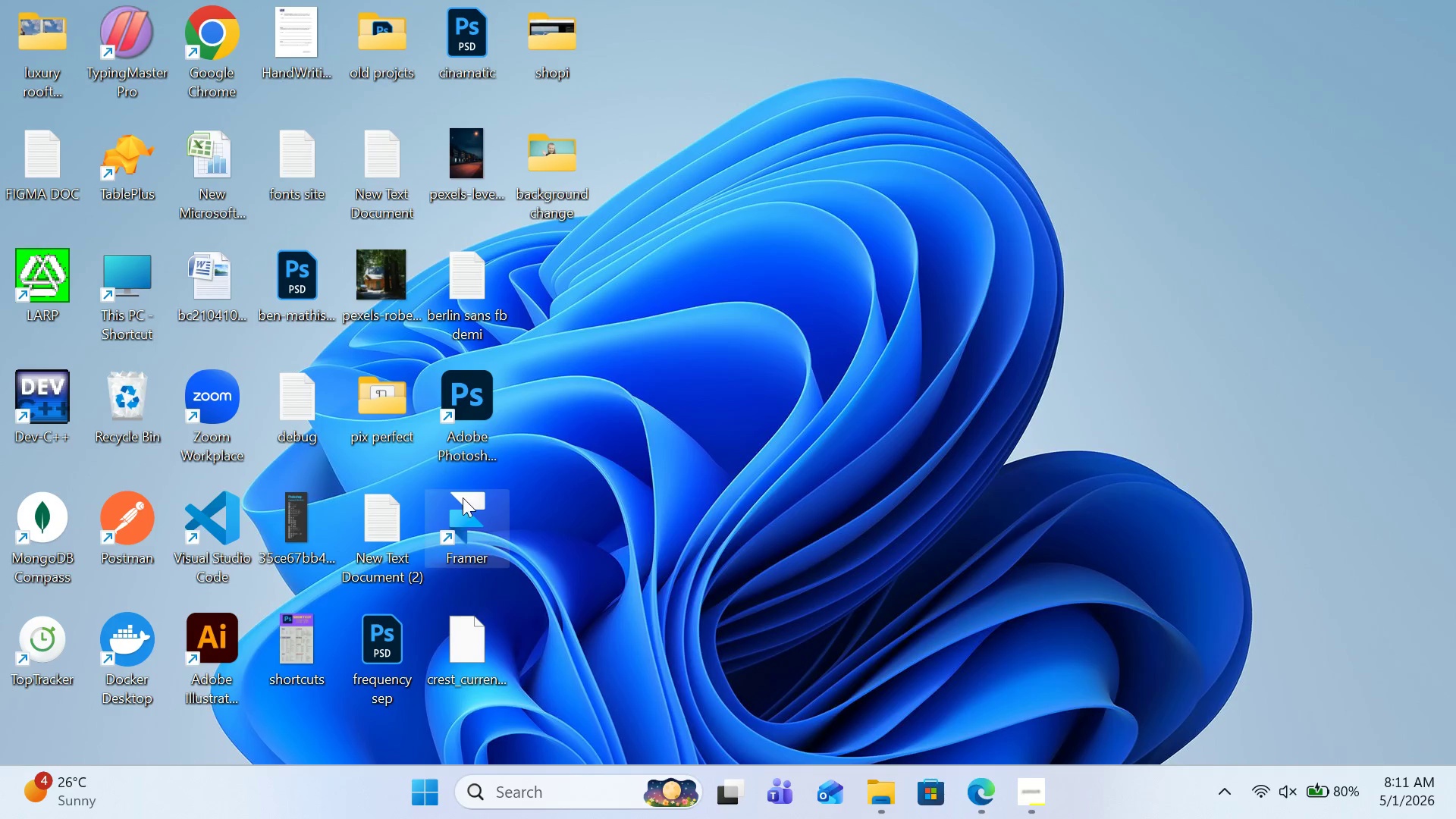 
double_click([468, 431])
 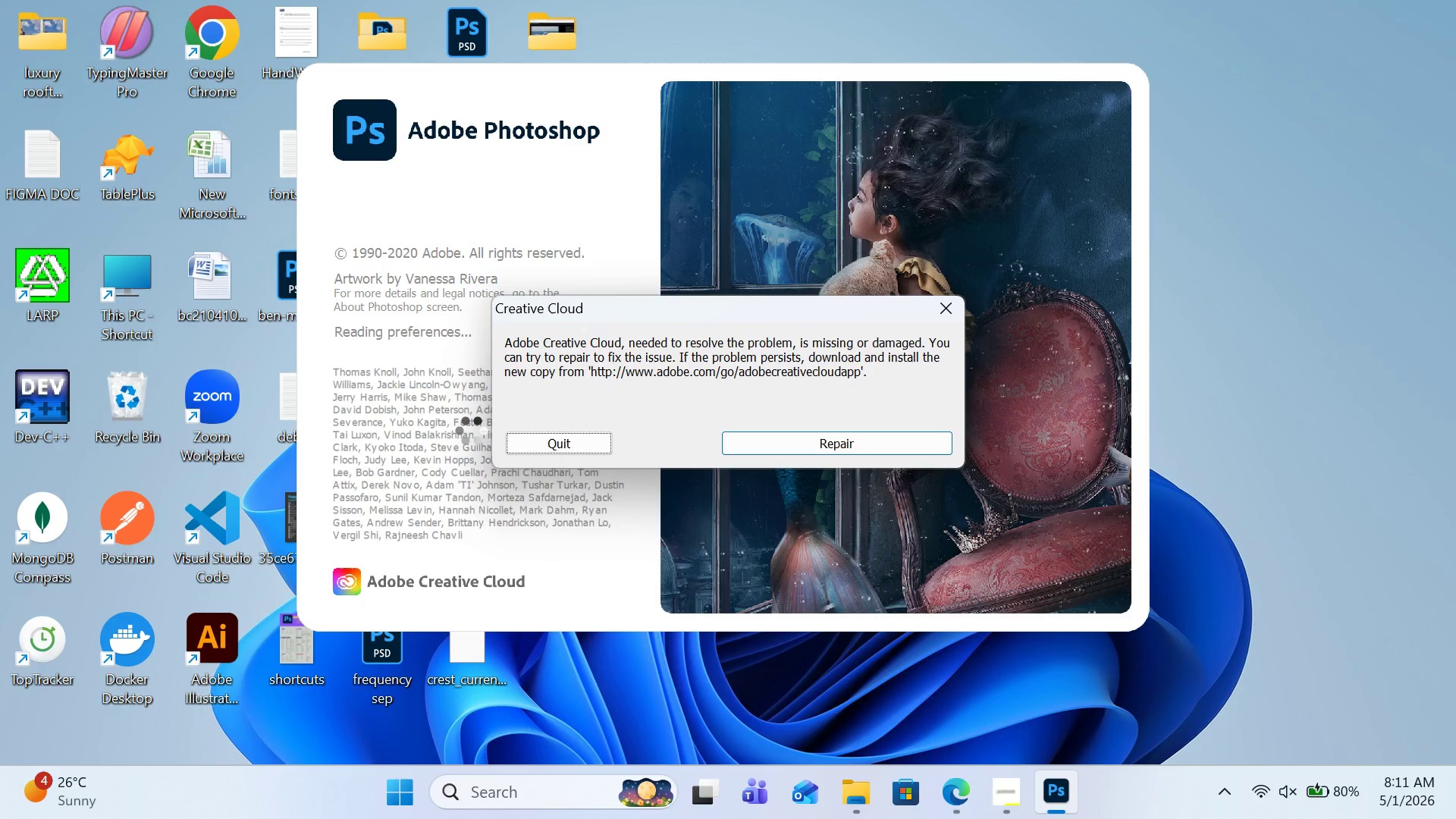 
wait(12.97)
 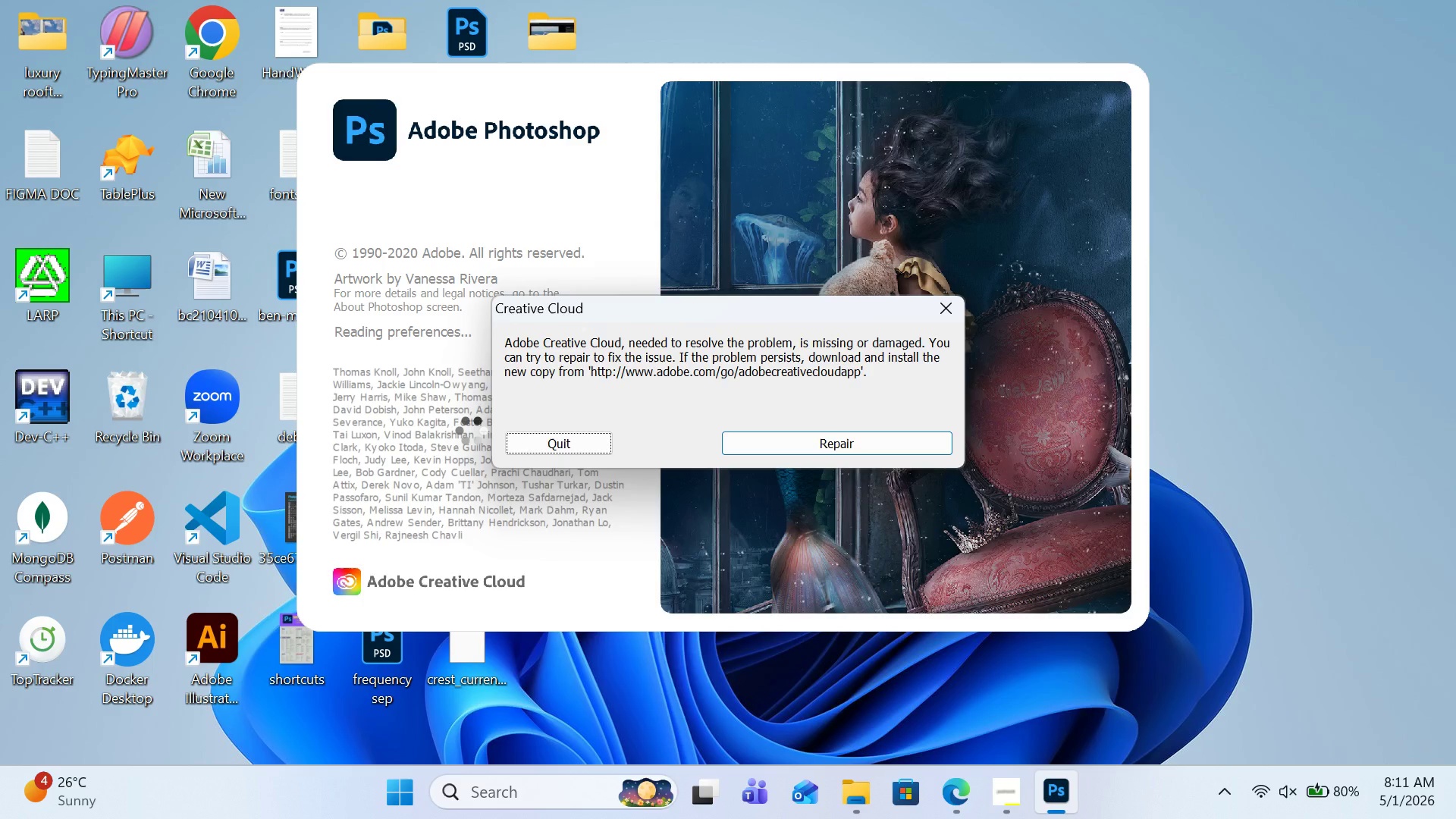 
left_click([553, 439])
 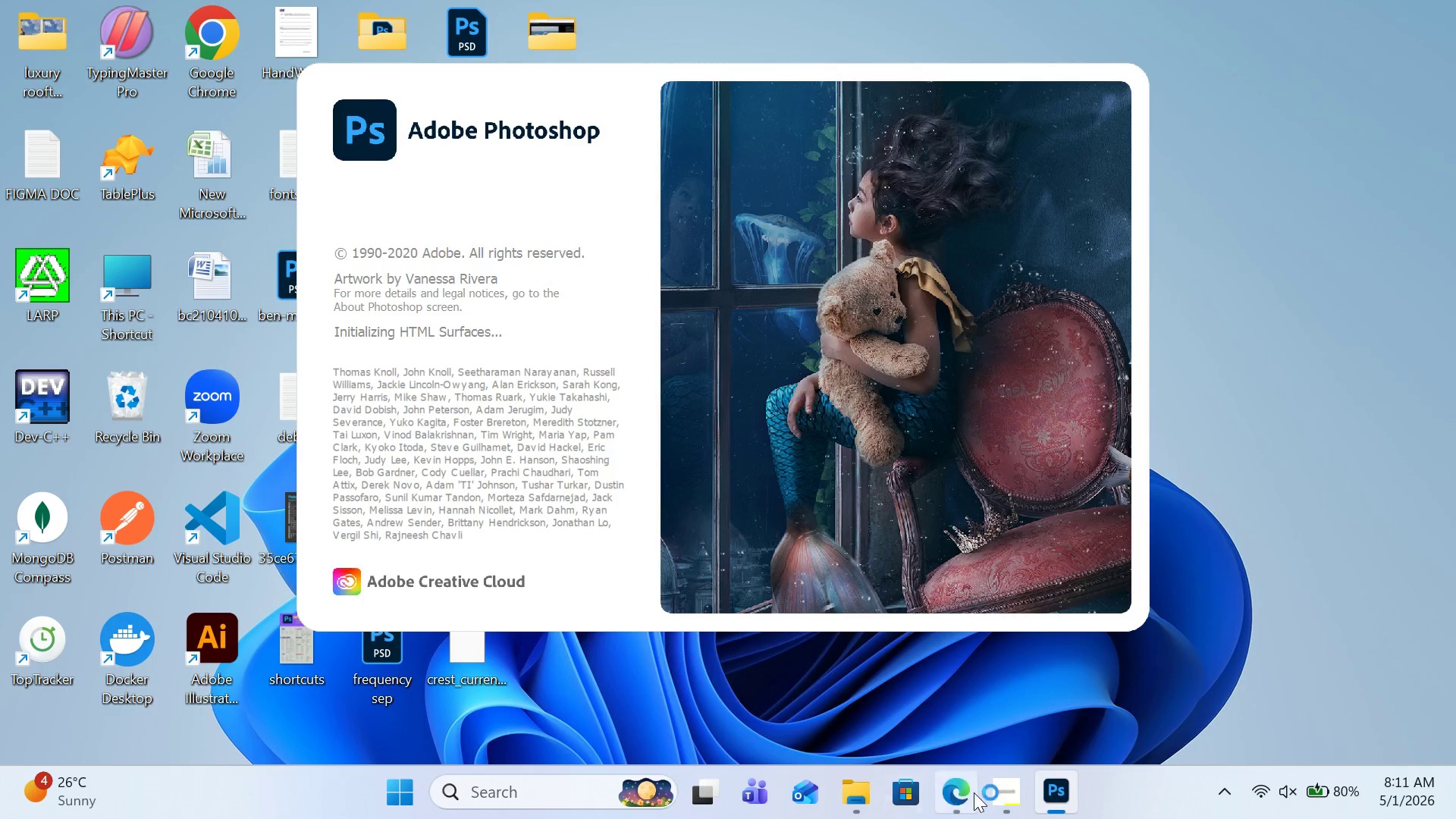 
left_click([1003, 792])
 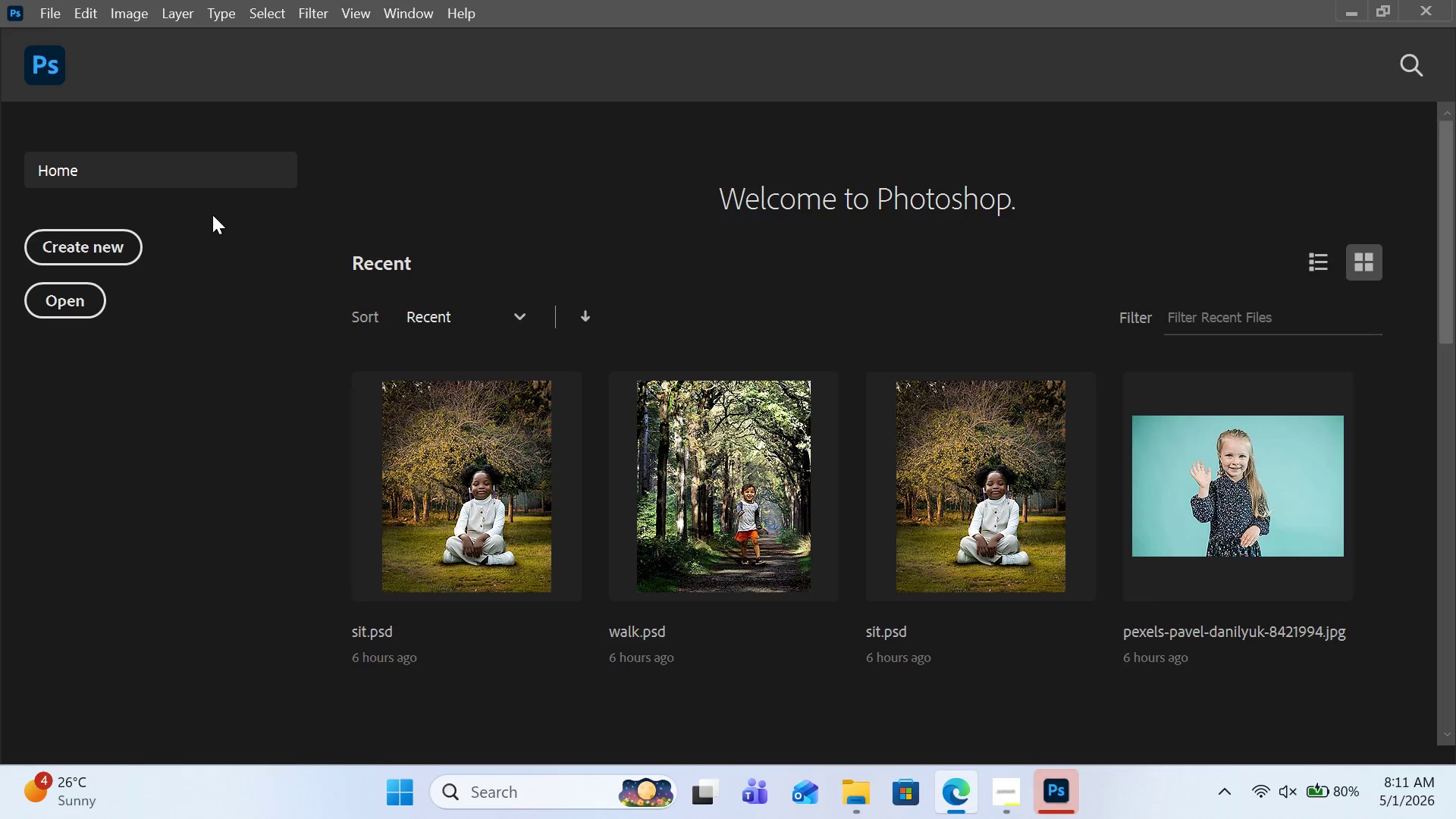 
wait(5.59)
 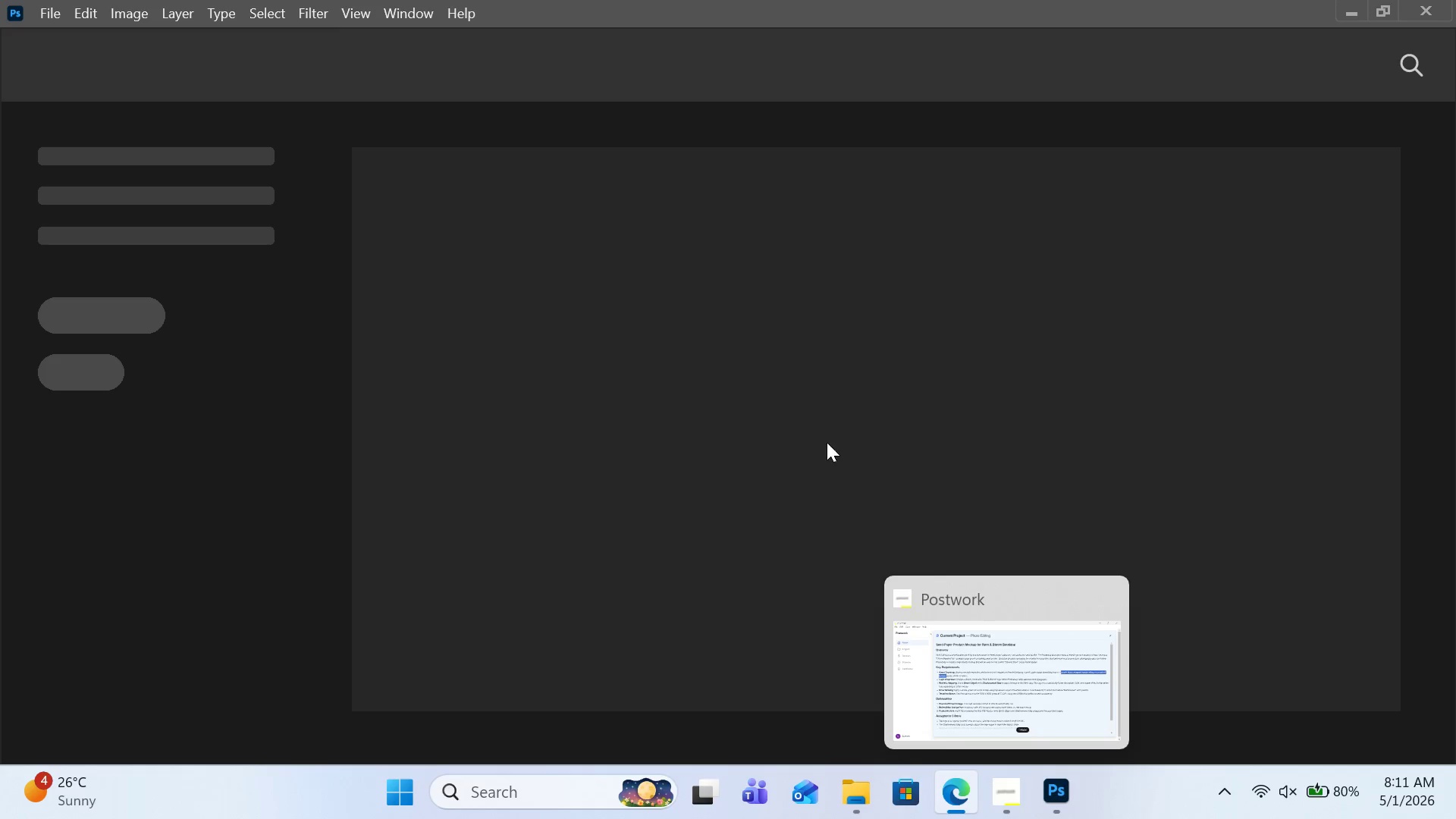 
left_click([59, 6])
 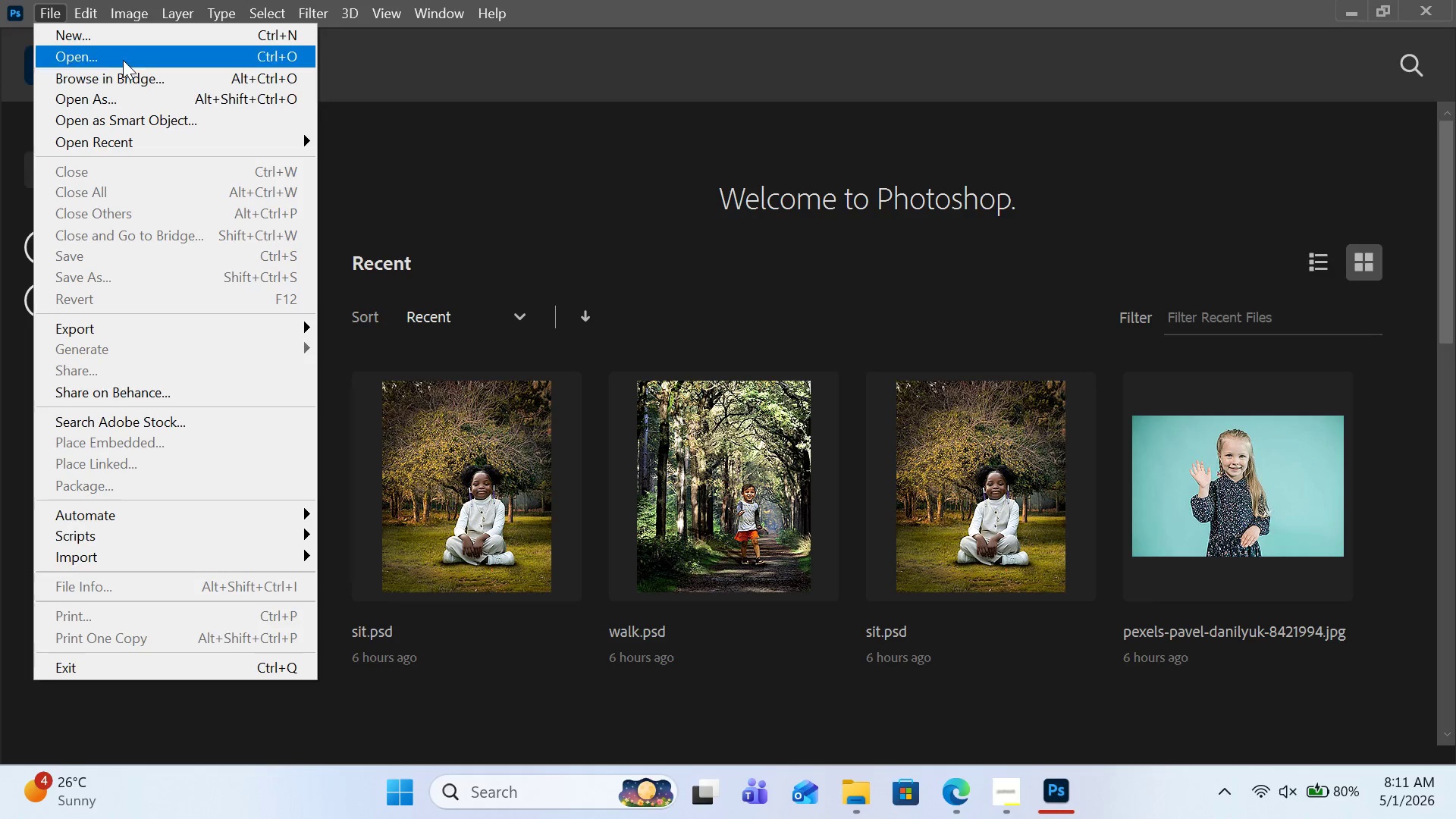 
left_click([127, 60])
 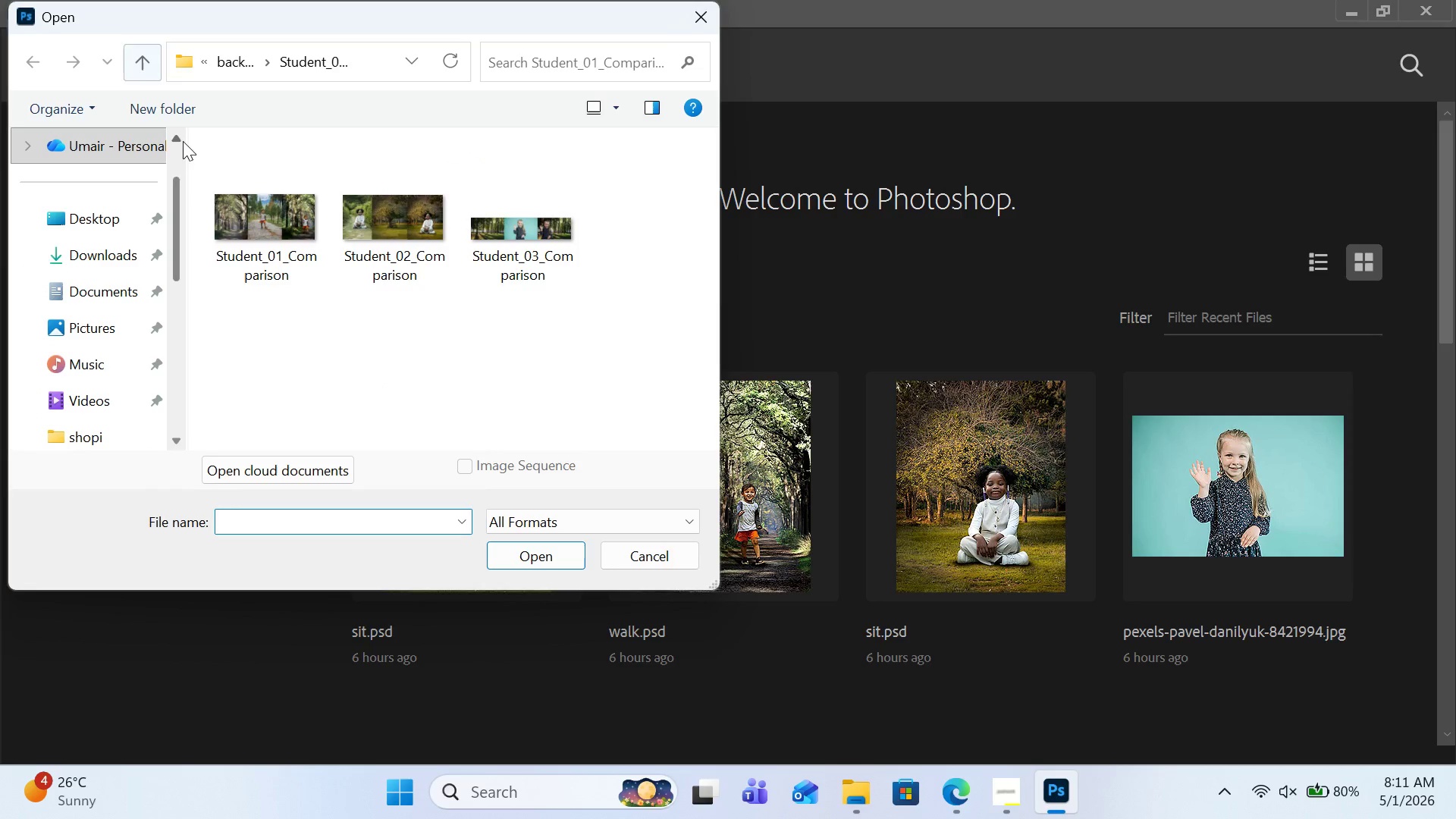 
left_click([102, 250])
 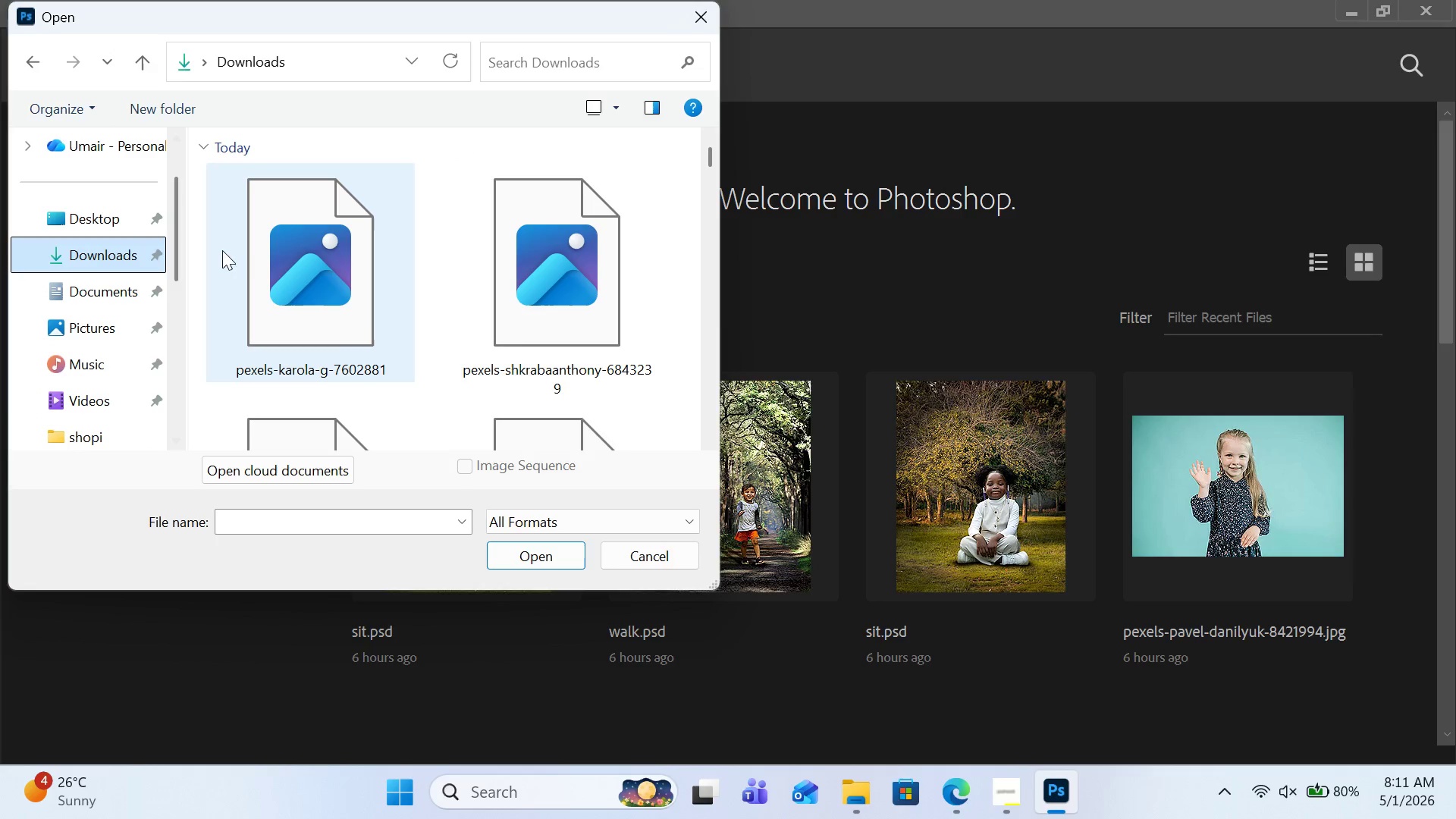 
mouse_move([256, 249])
 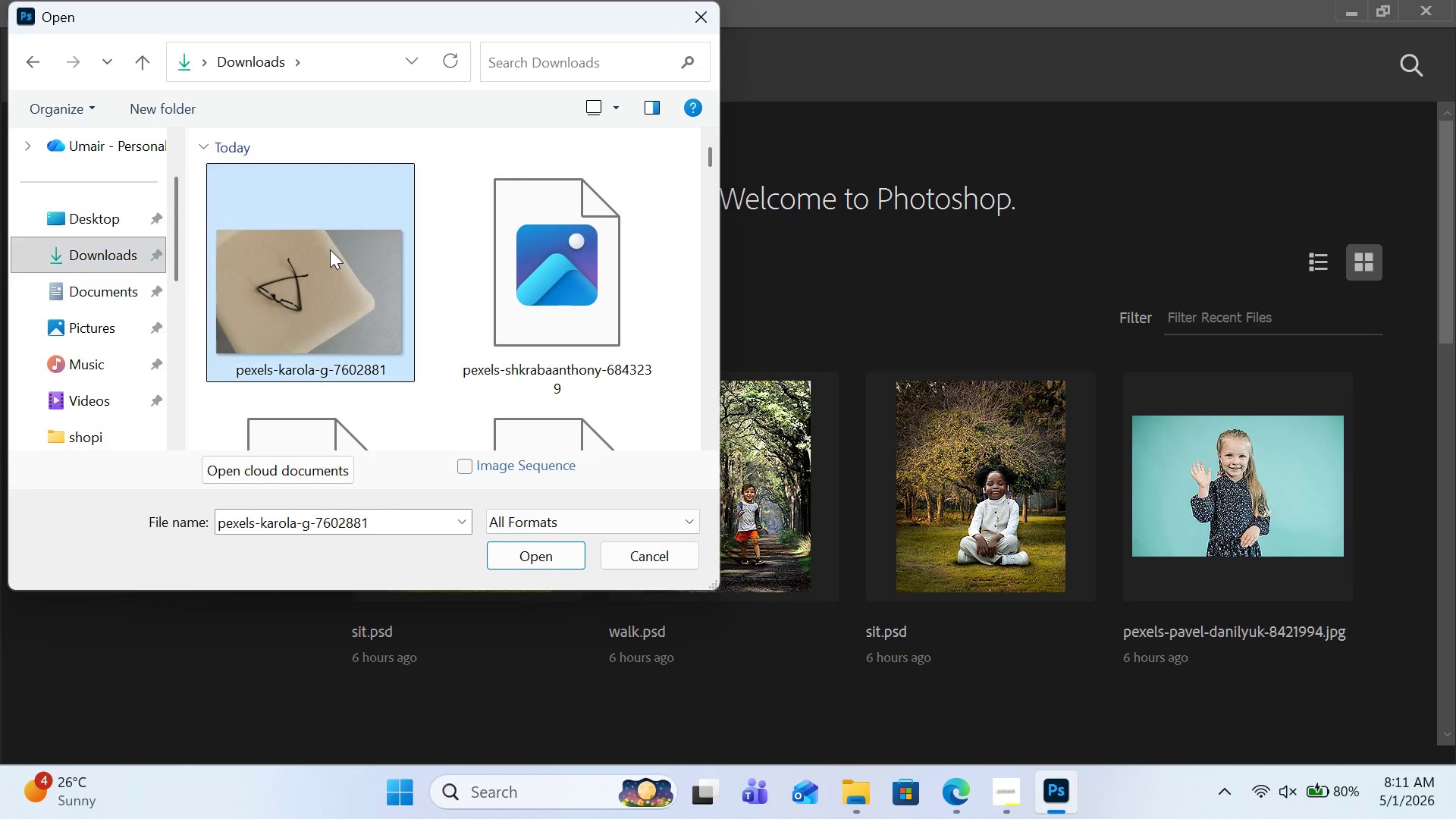 
double_click([330, 249])
 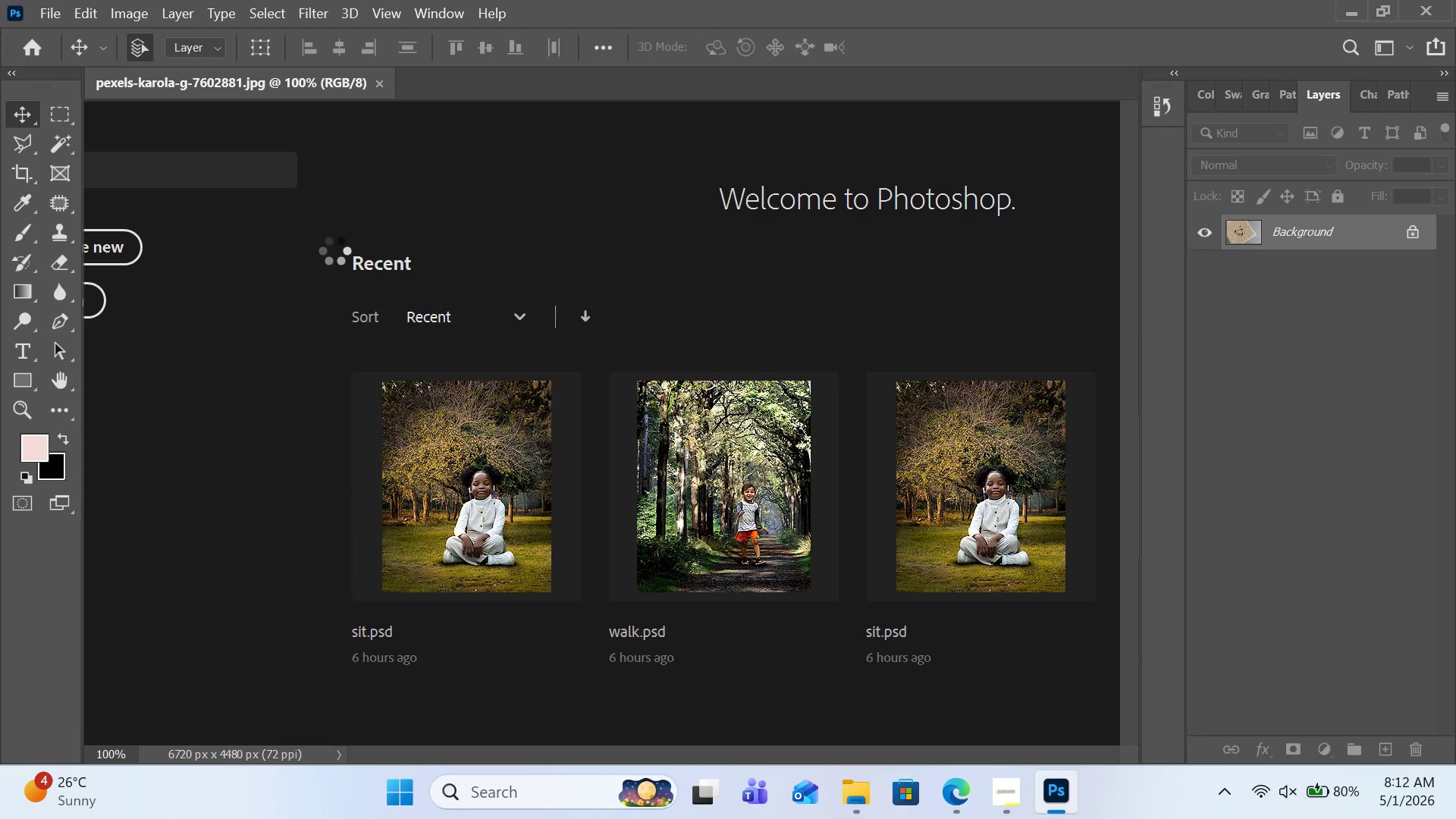 
wait(23.69)
 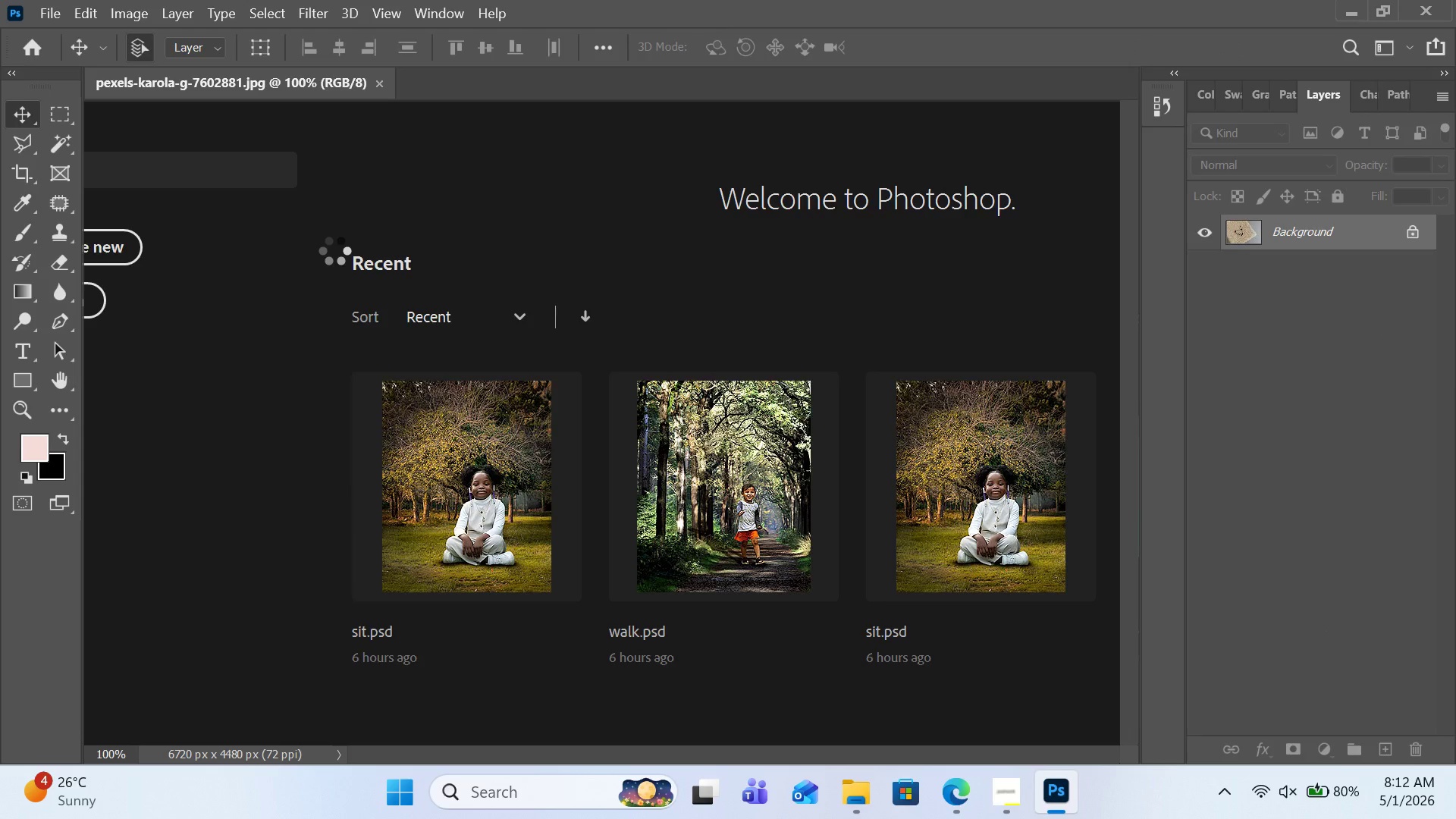 
scroll: coordinate [424, 336], scroll_direction: down, amount: 1.0
 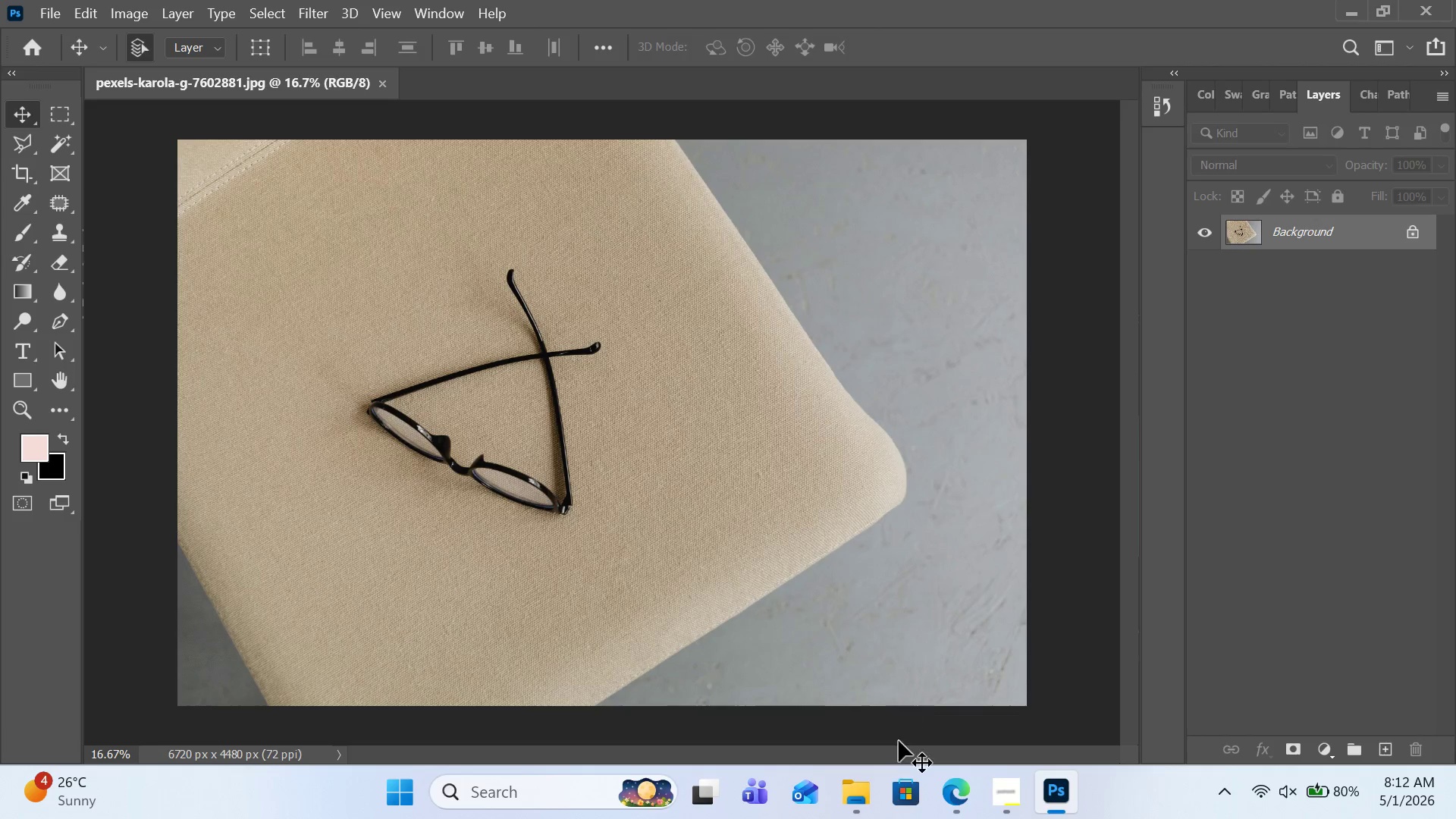 
left_click([949, 792])
 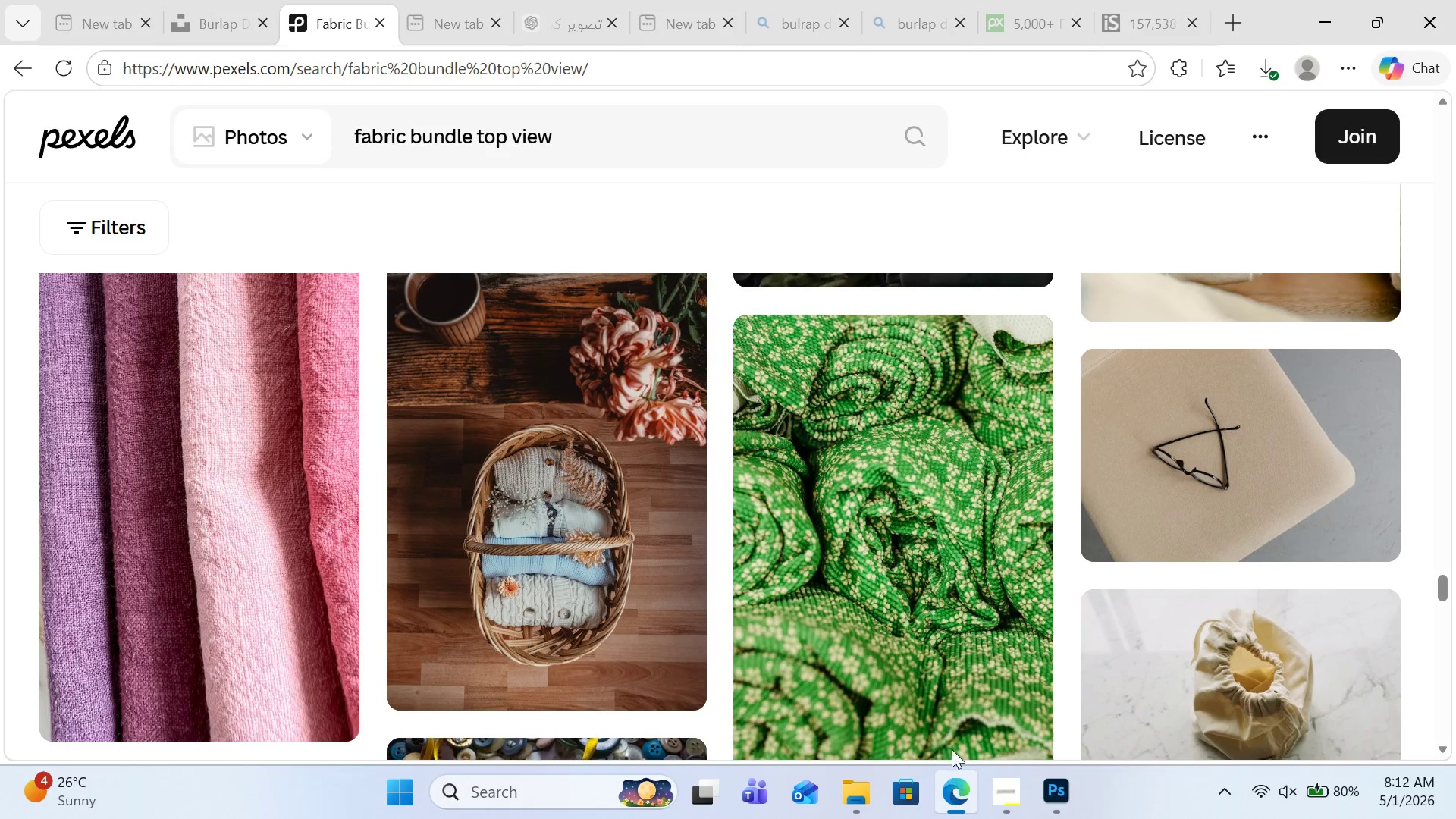 
scroll: coordinate [817, 566], scroll_direction: down, amount: 14.0
 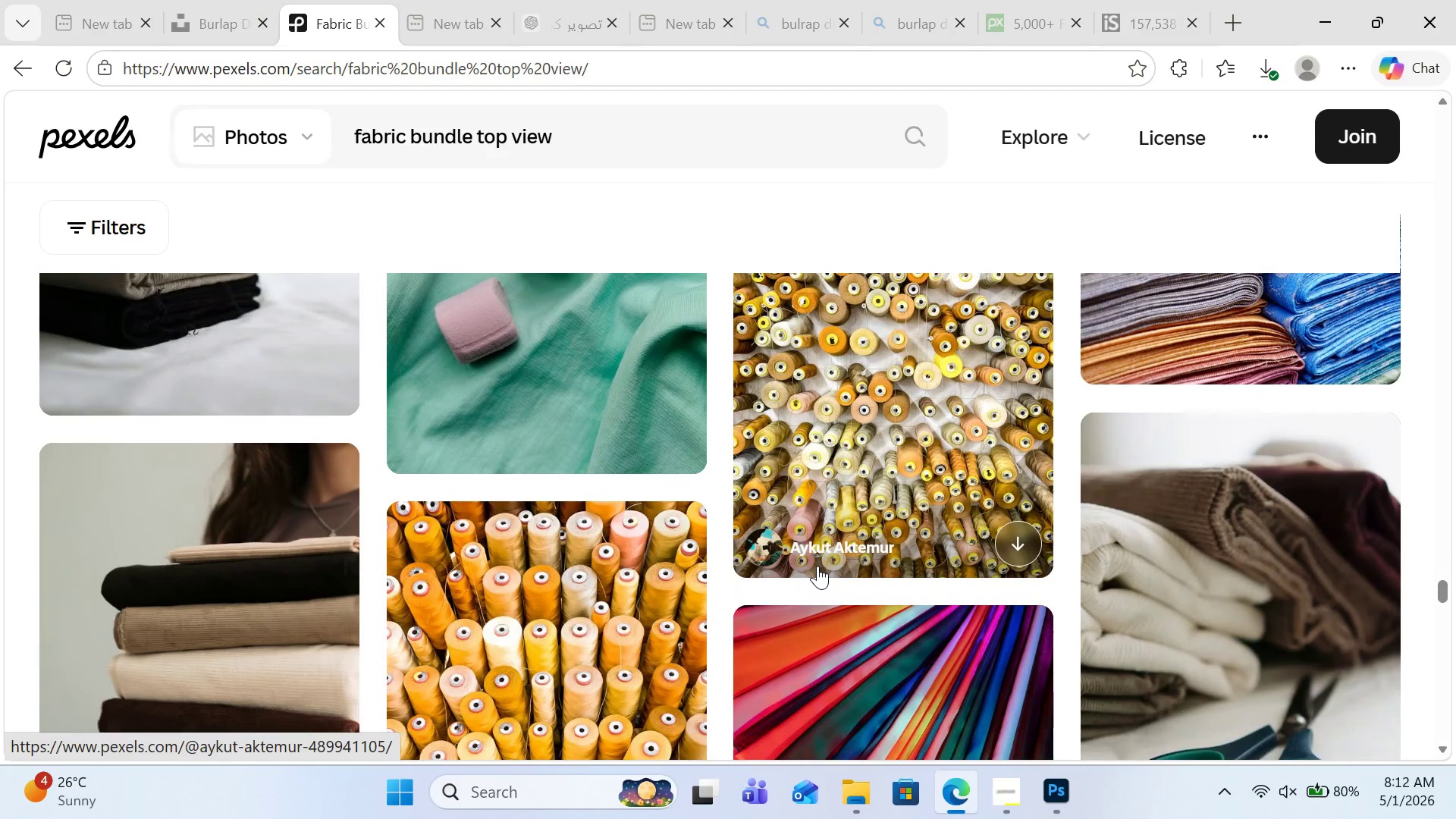 
scroll: coordinate [912, 541], scroll_direction: up, amount: 16.0
 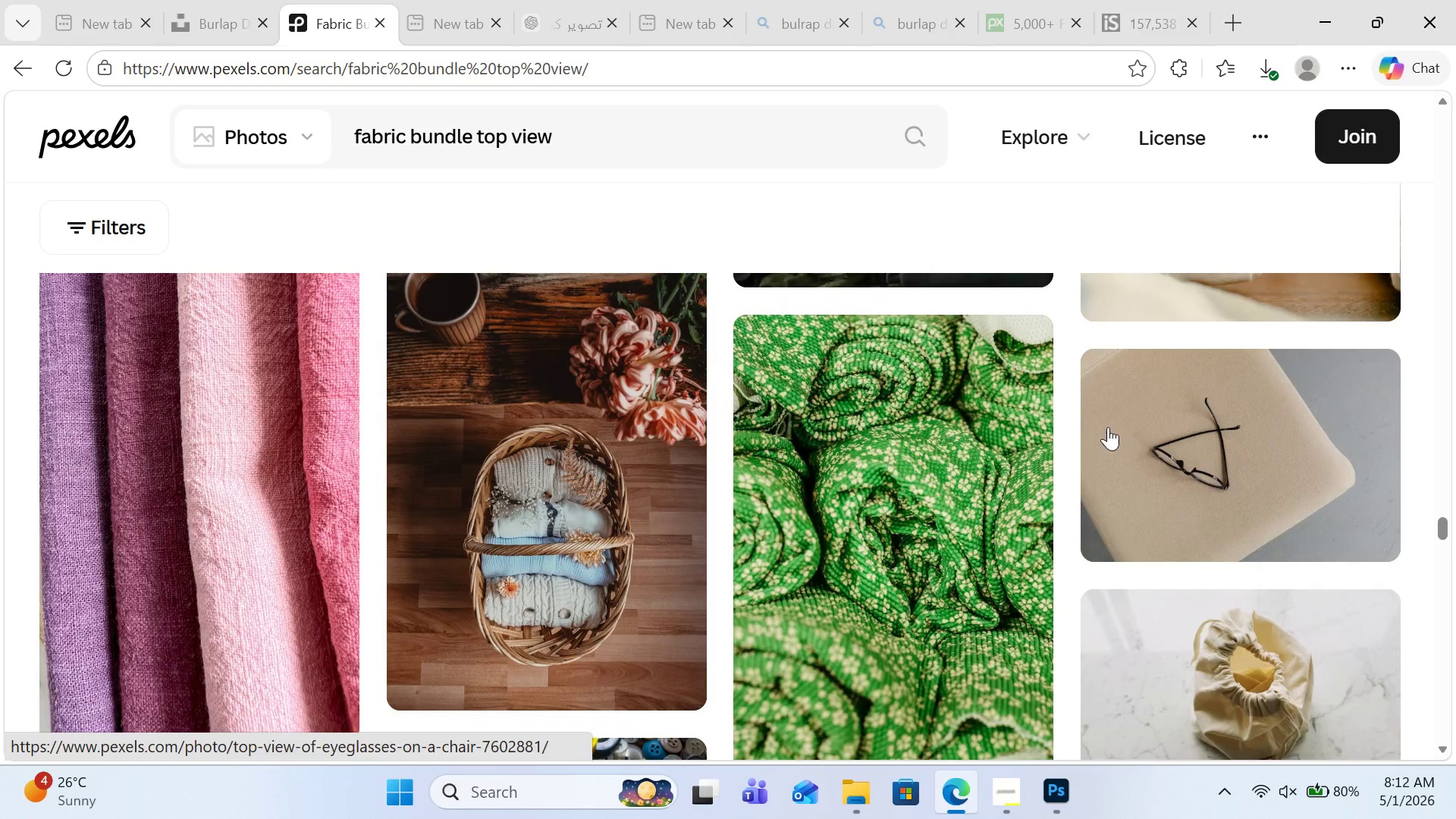 
left_click([1139, 425])
 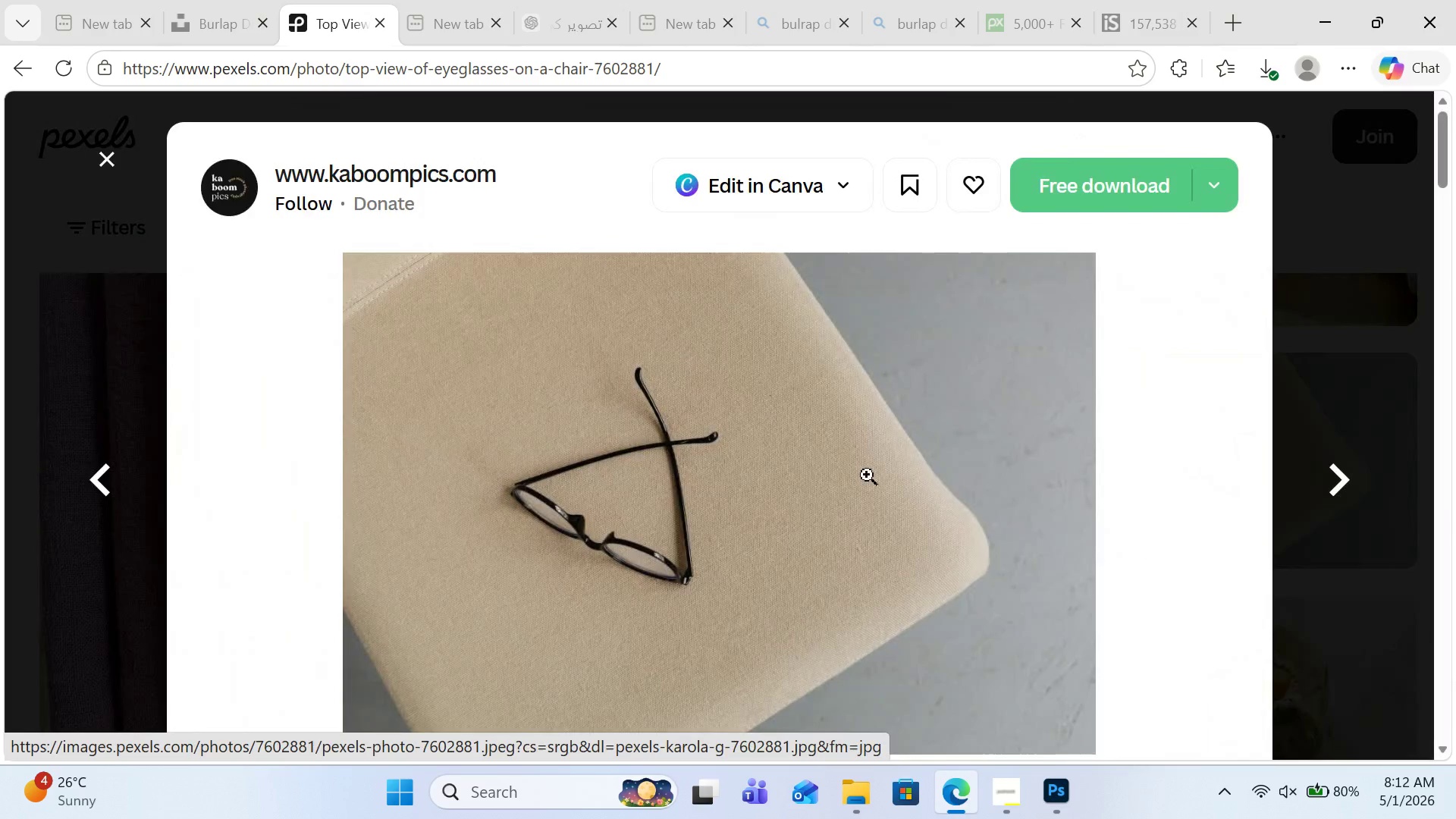 
scroll: coordinate [766, 524], scroll_direction: down, amount: 6.0
 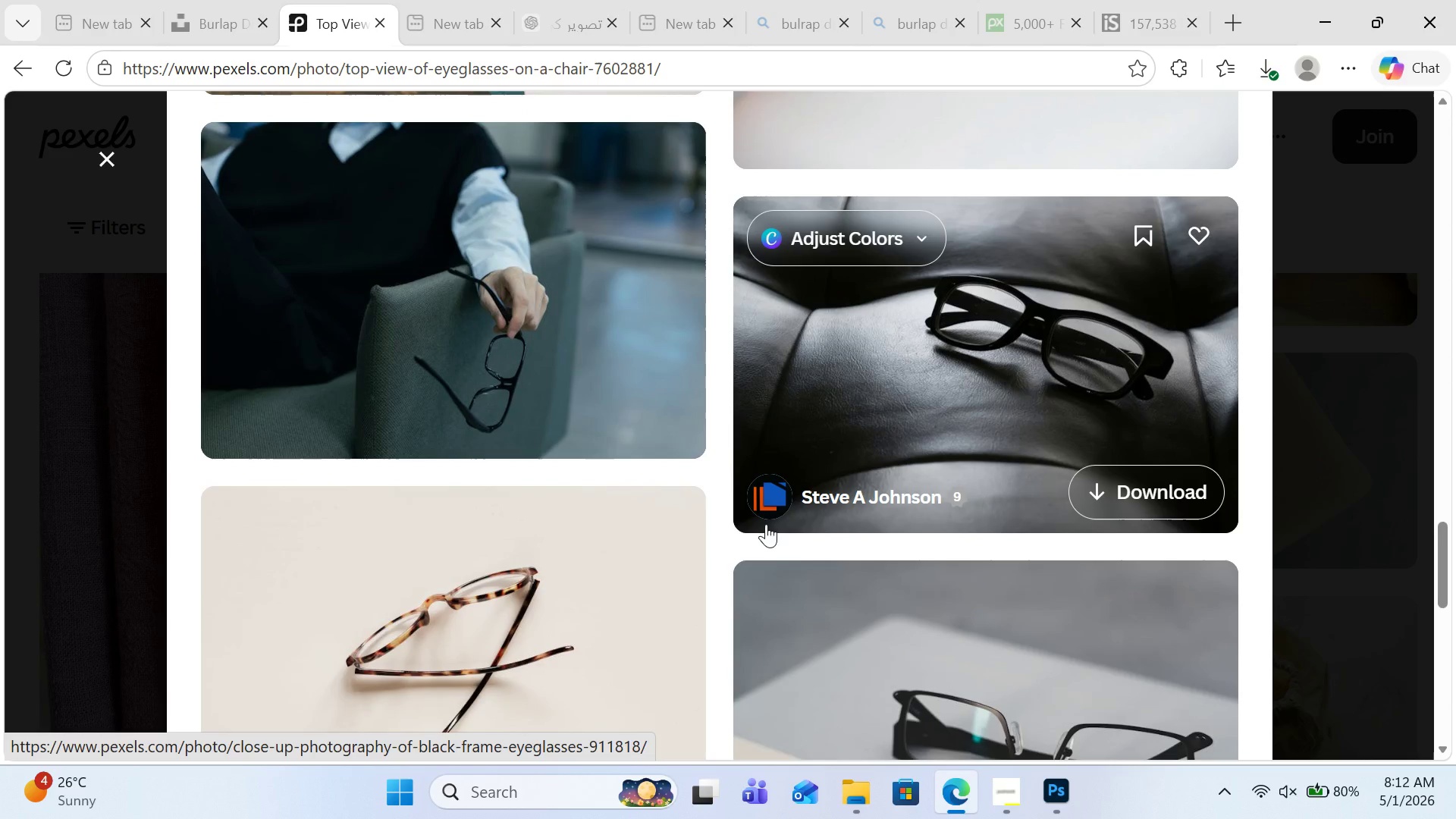 
key(Escape)
 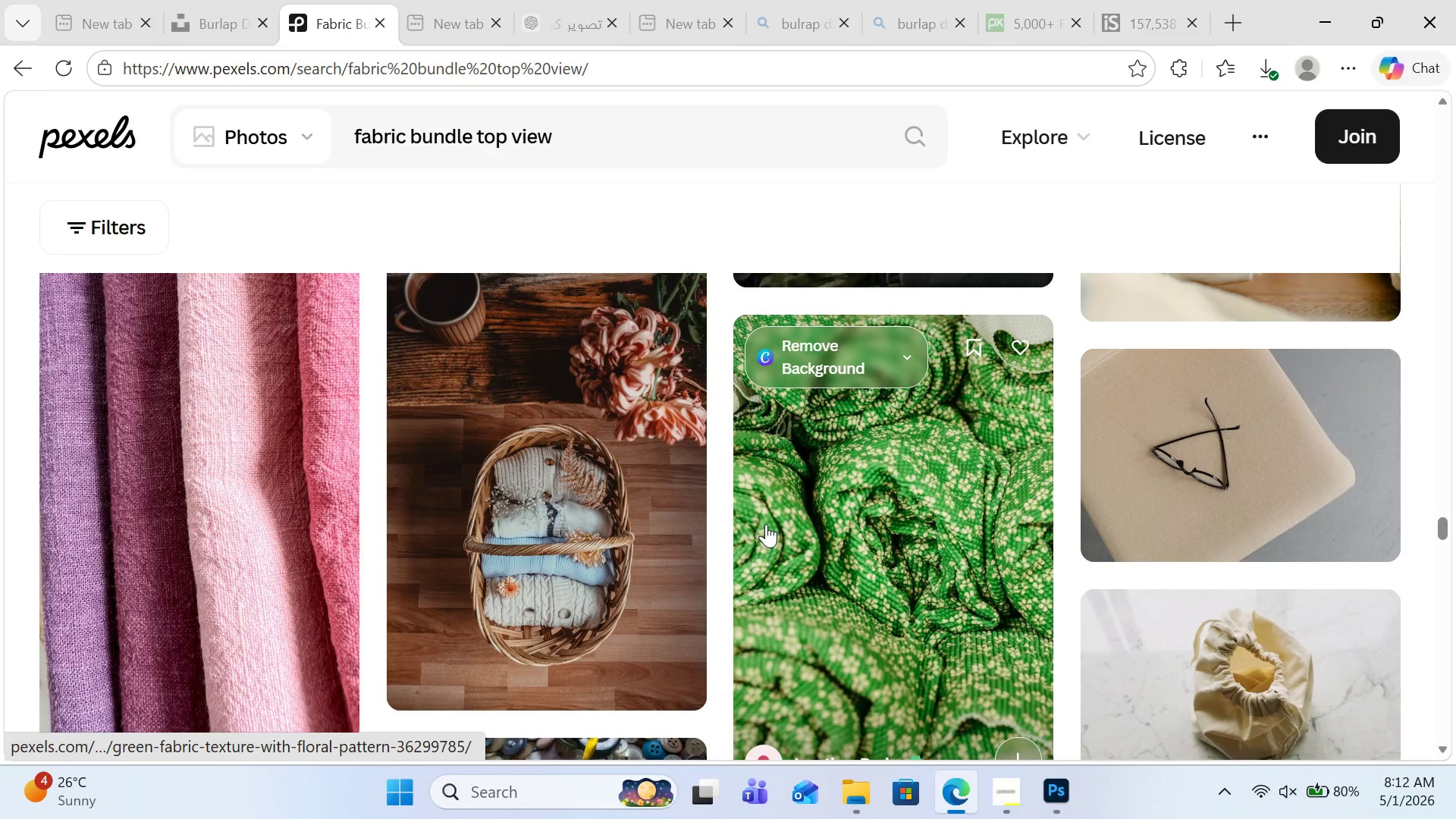 
scroll: coordinate [766, 524], scroll_direction: down, amount: 3.0
 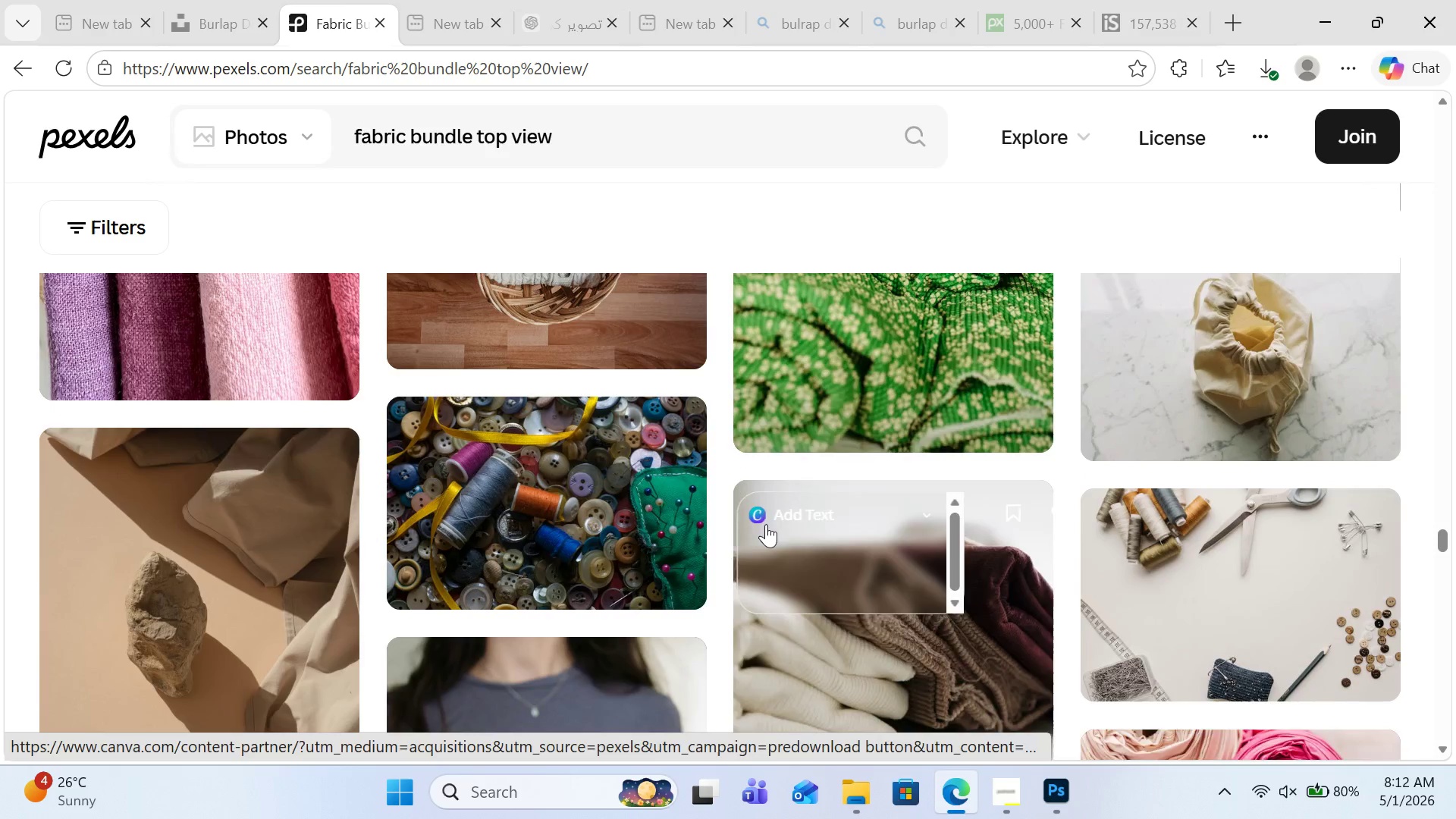 
scroll: coordinate [766, 524], scroll_direction: up, amount: 3.0
 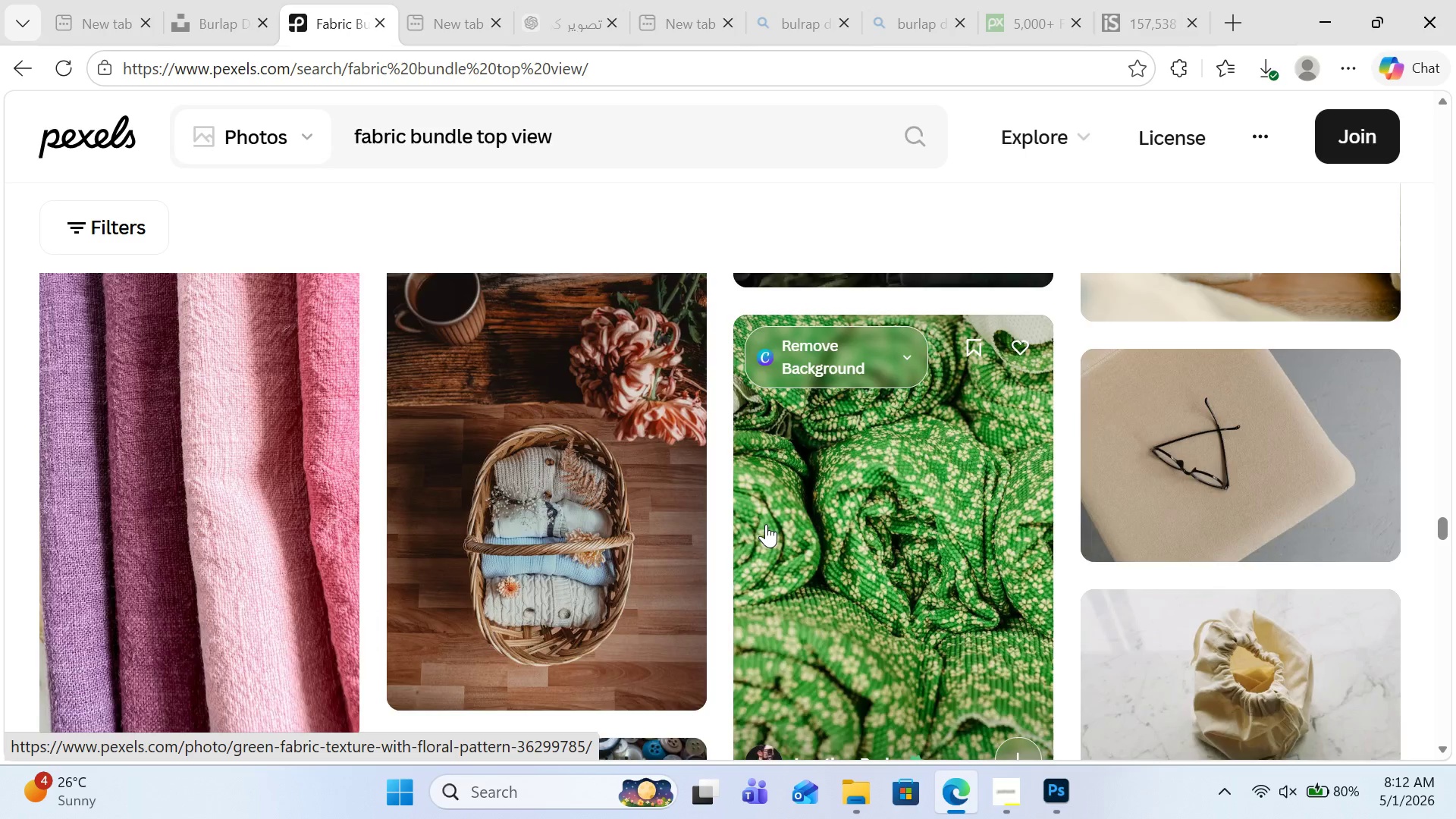 
scroll: coordinate [605, 563], scroll_direction: down, amount: 21.0
 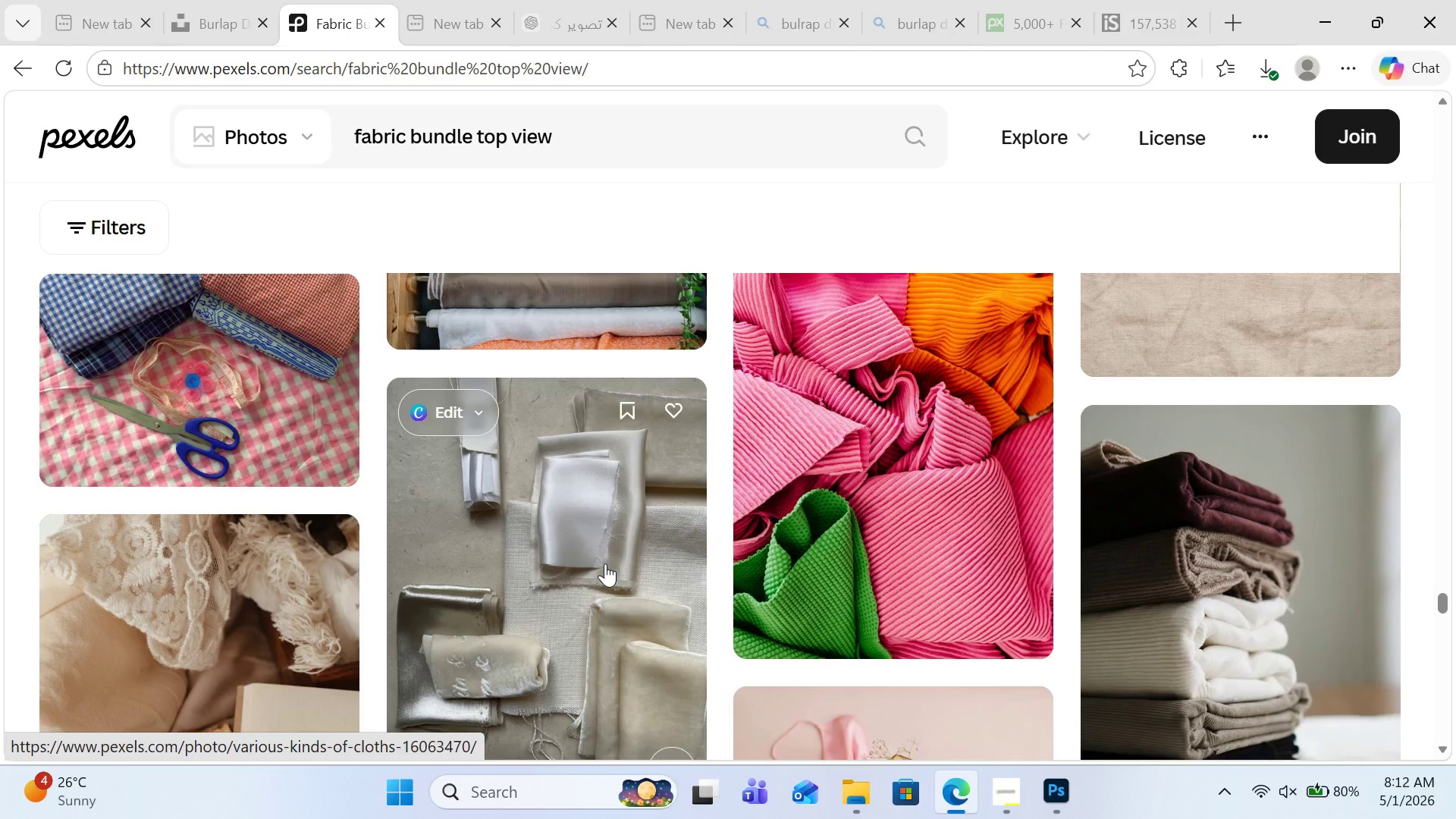 
scroll: coordinate [605, 559], scroll_direction: down, amount: 13.0
 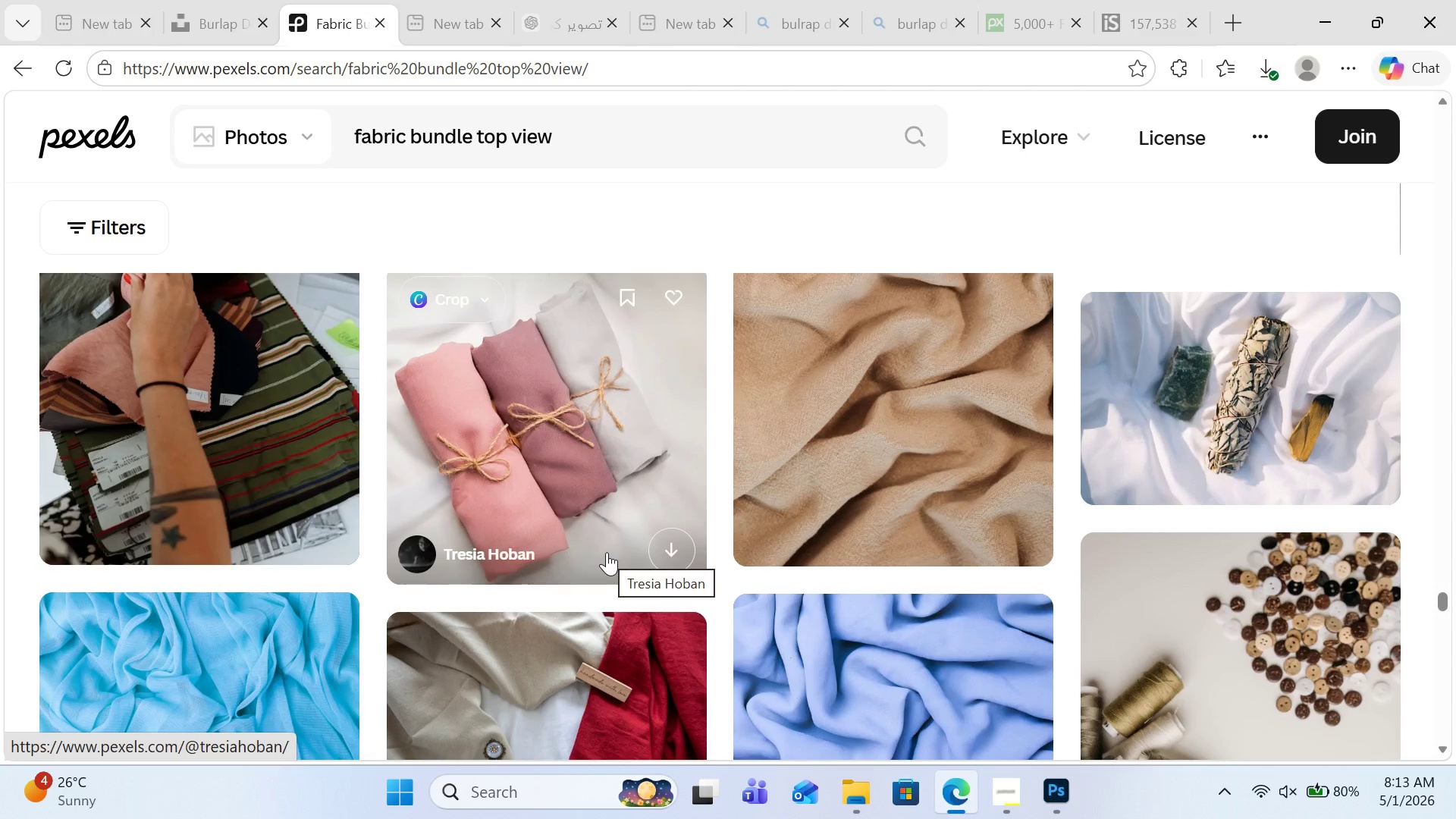 
scroll: coordinate [607, 550], scroll_direction: down, amount: 14.0
 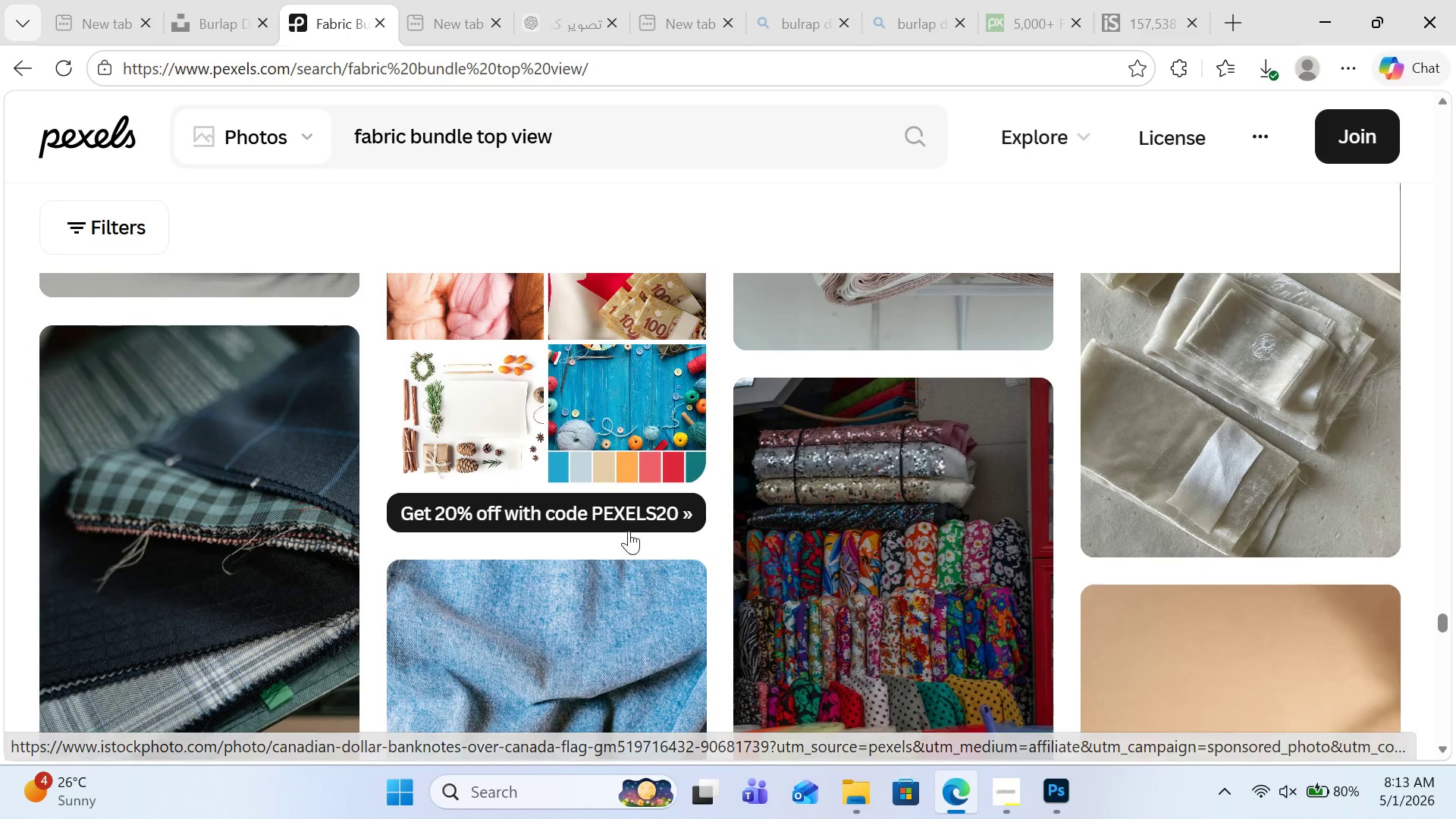 
scroll: coordinate [654, 520], scroll_direction: up, amount: 2.0
 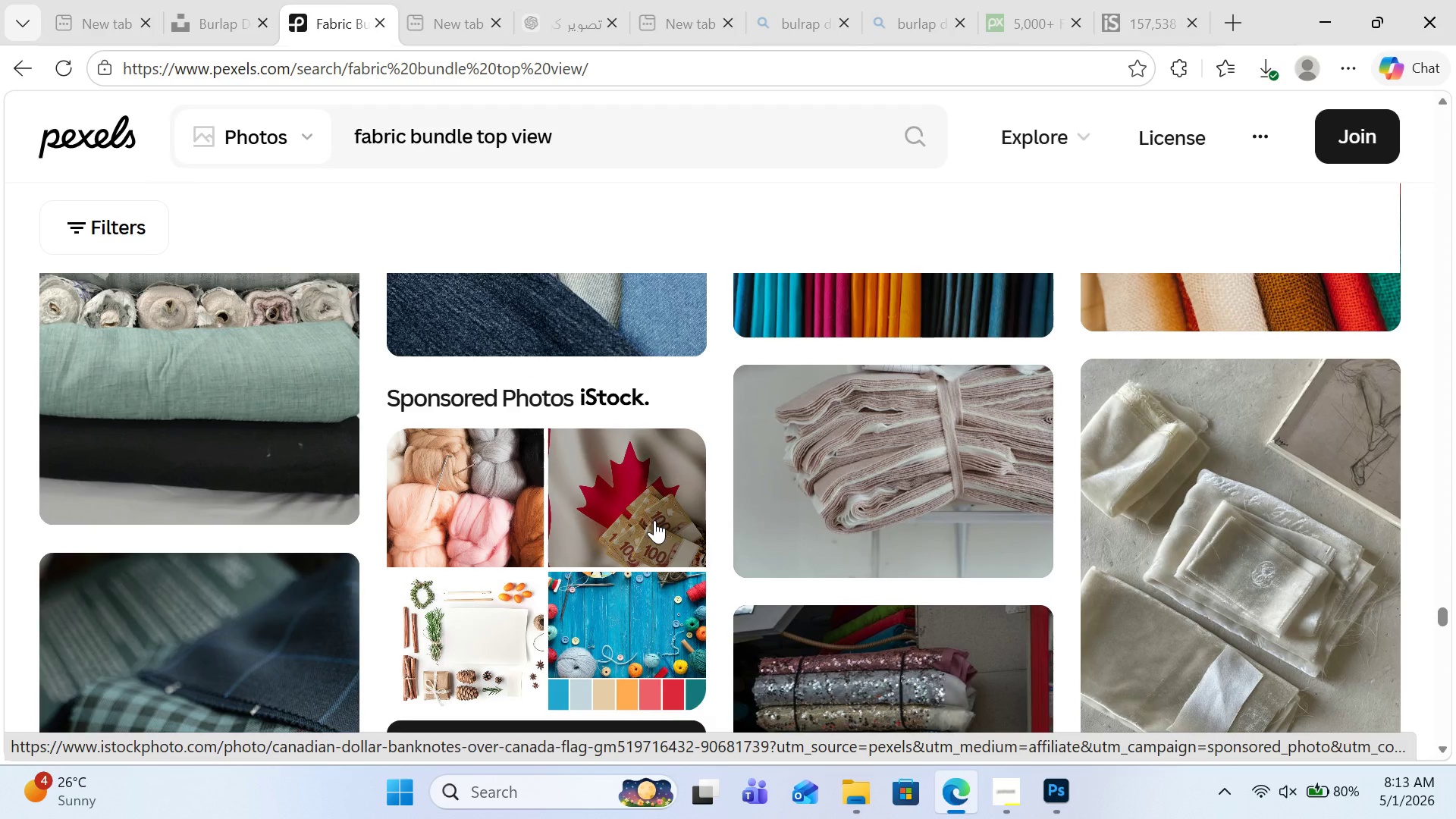 
scroll: coordinate [654, 520], scroll_direction: down, amount: 12.0
 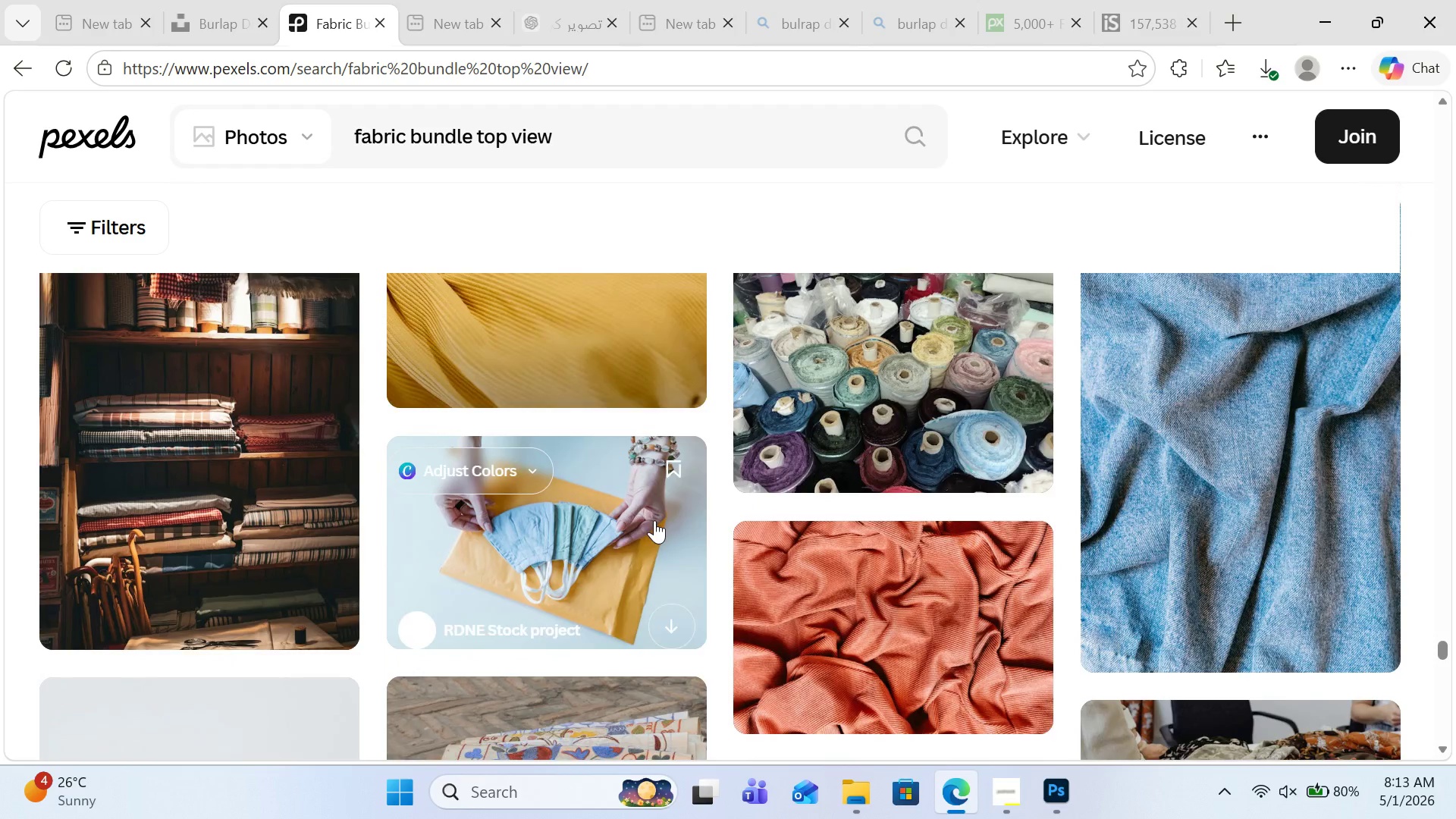 
scroll: coordinate [654, 520], scroll_direction: up, amount: 2.0
 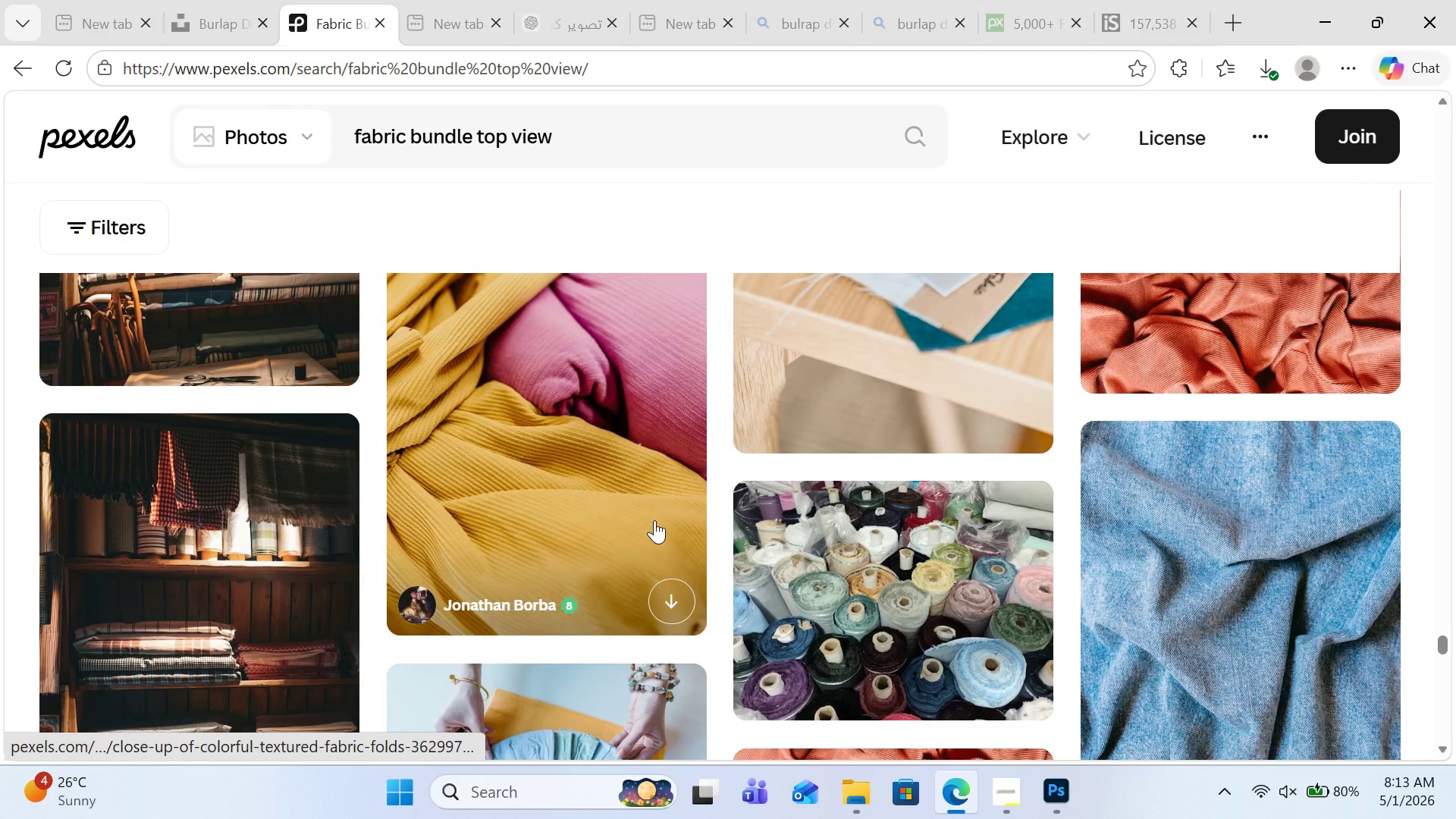 
scroll: coordinate [654, 520], scroll_direction: none, amount: 0.0
 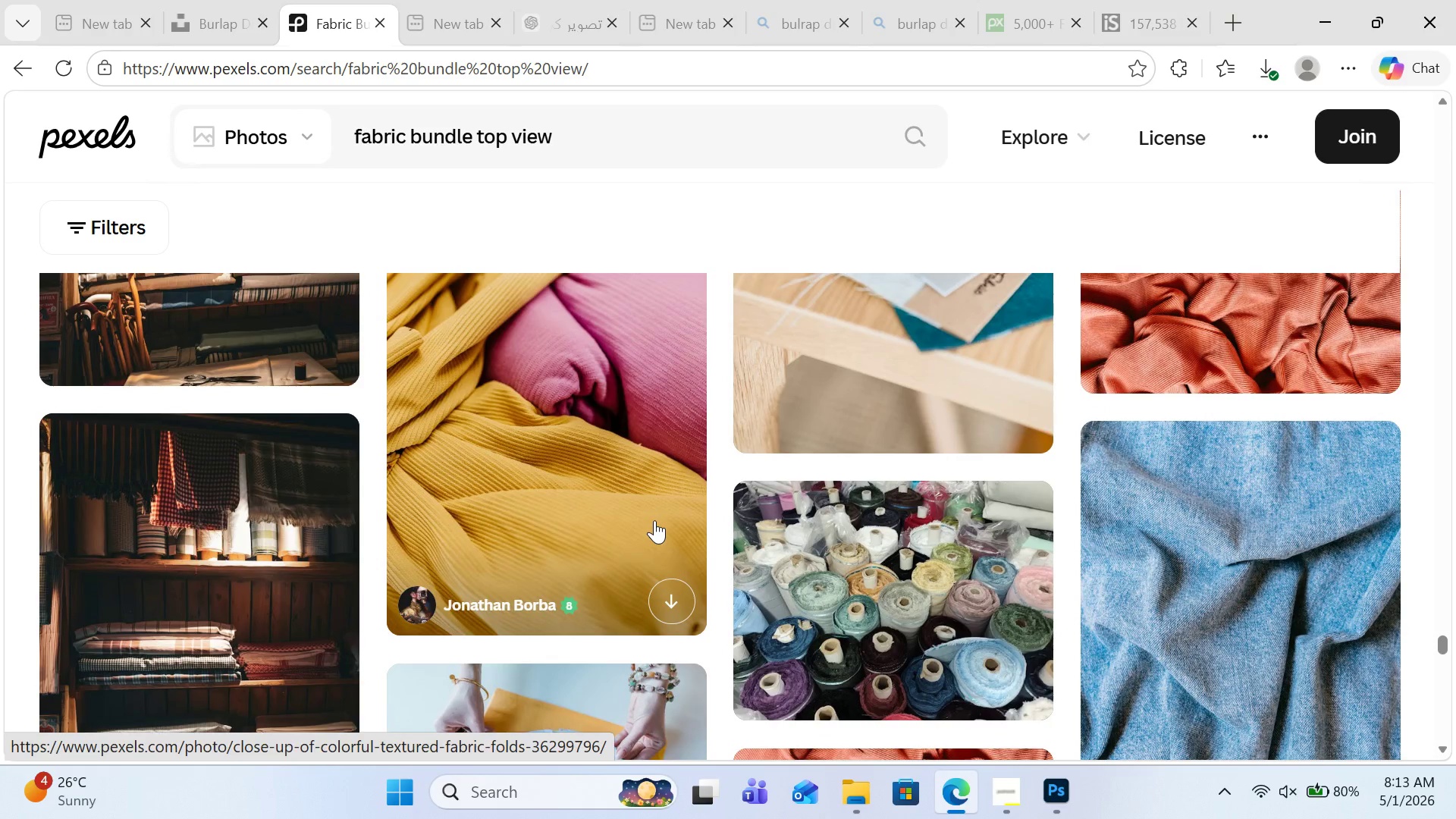 
scroll: coordinate [676, 538], scroll_direction: down, amount: 17.0
 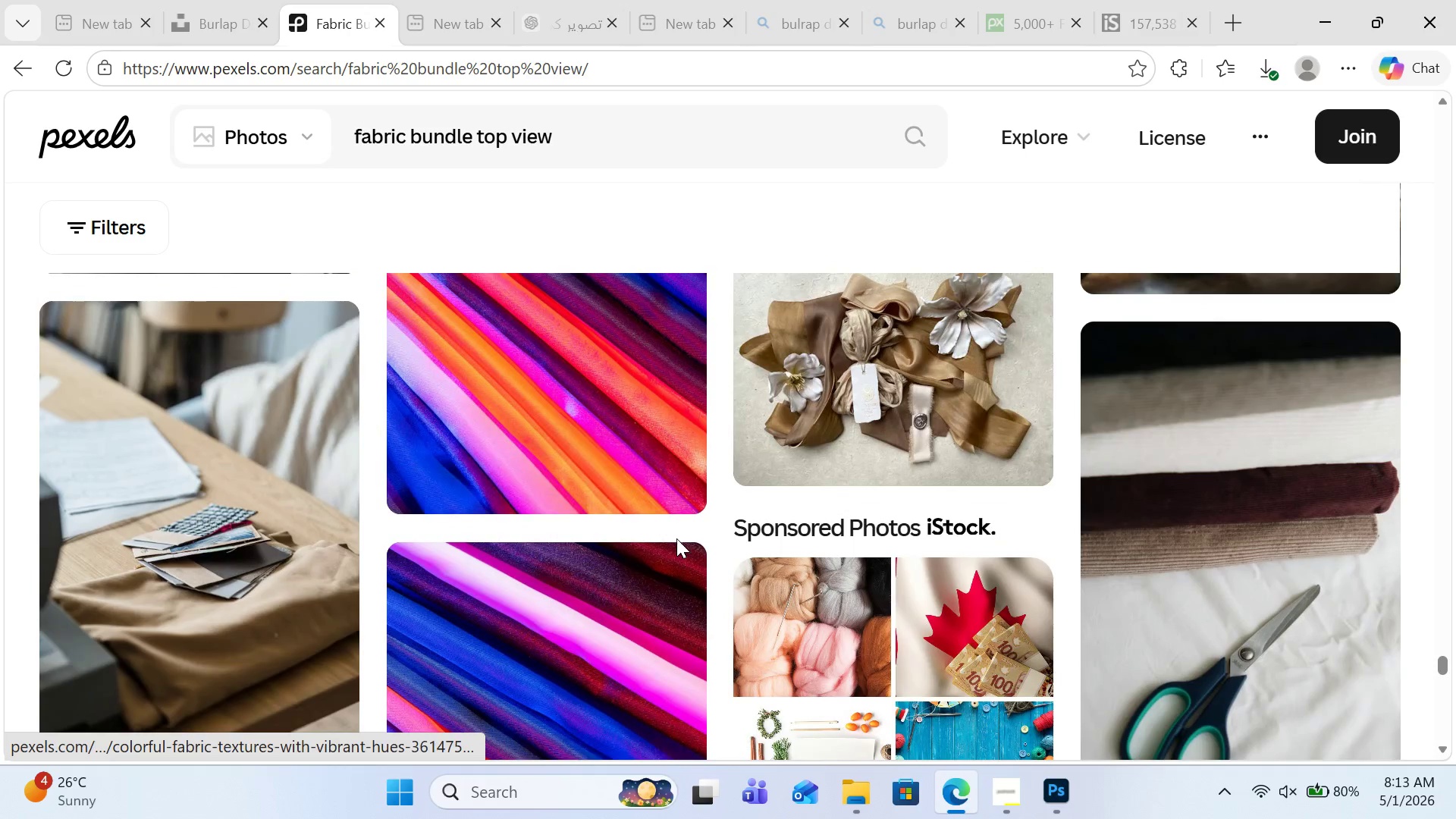 
scroll: coordinate [676, 538], scroll_direction: down, amount: 22.0
 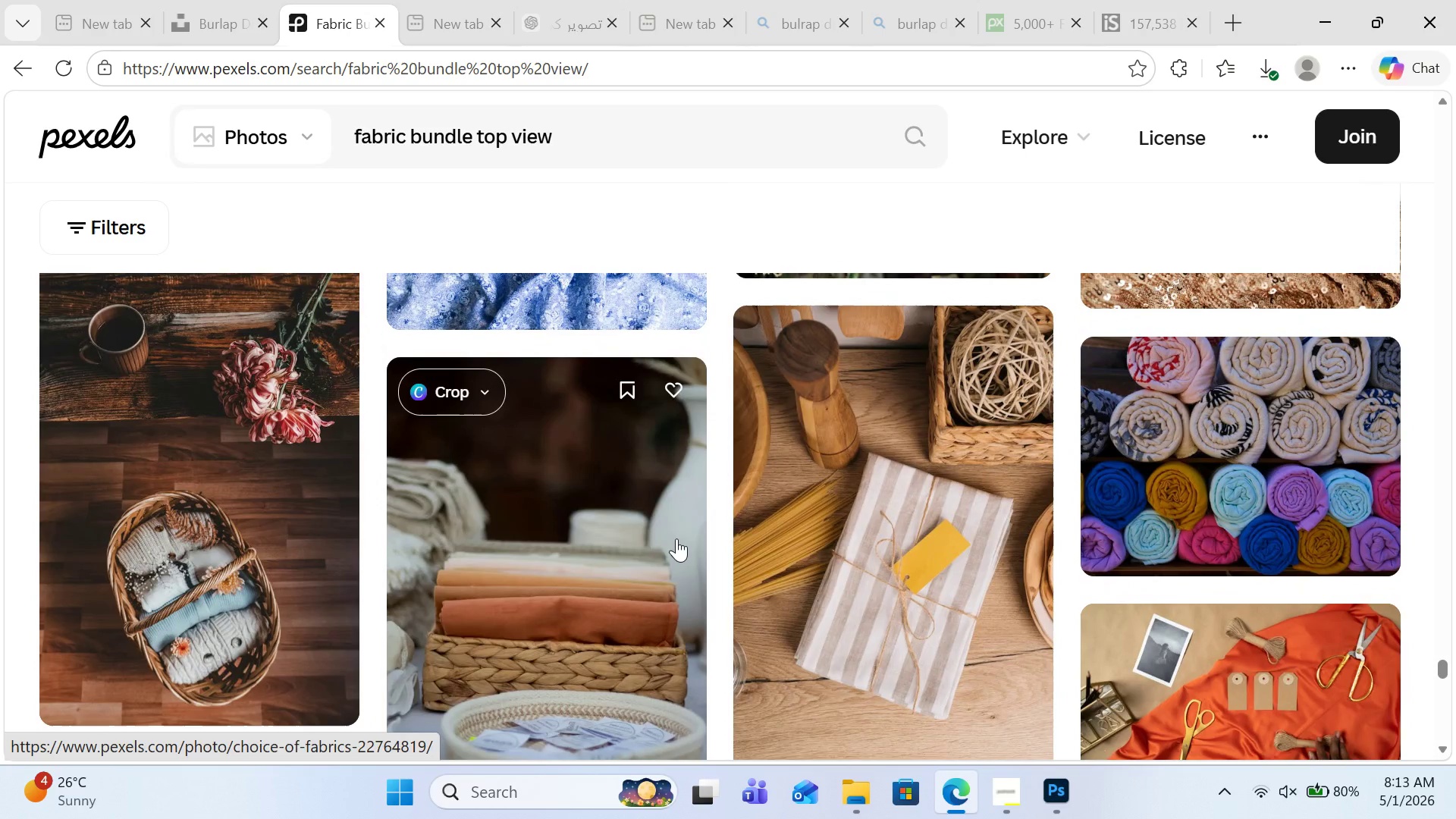 
scroll: coordinate [676, 538], scroll_direction: down, amount: 14.0
 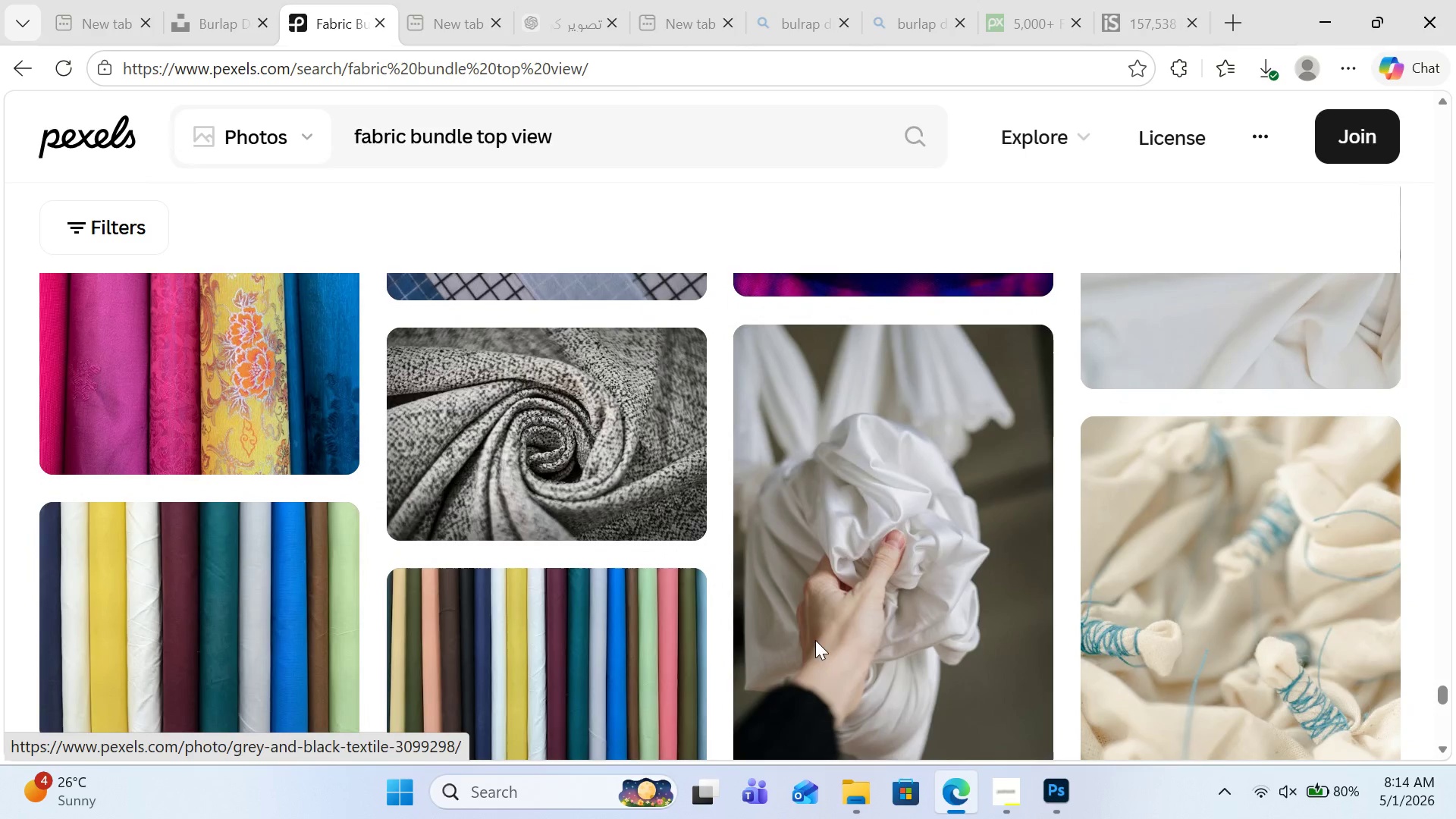 
left_click([1039, 781])
 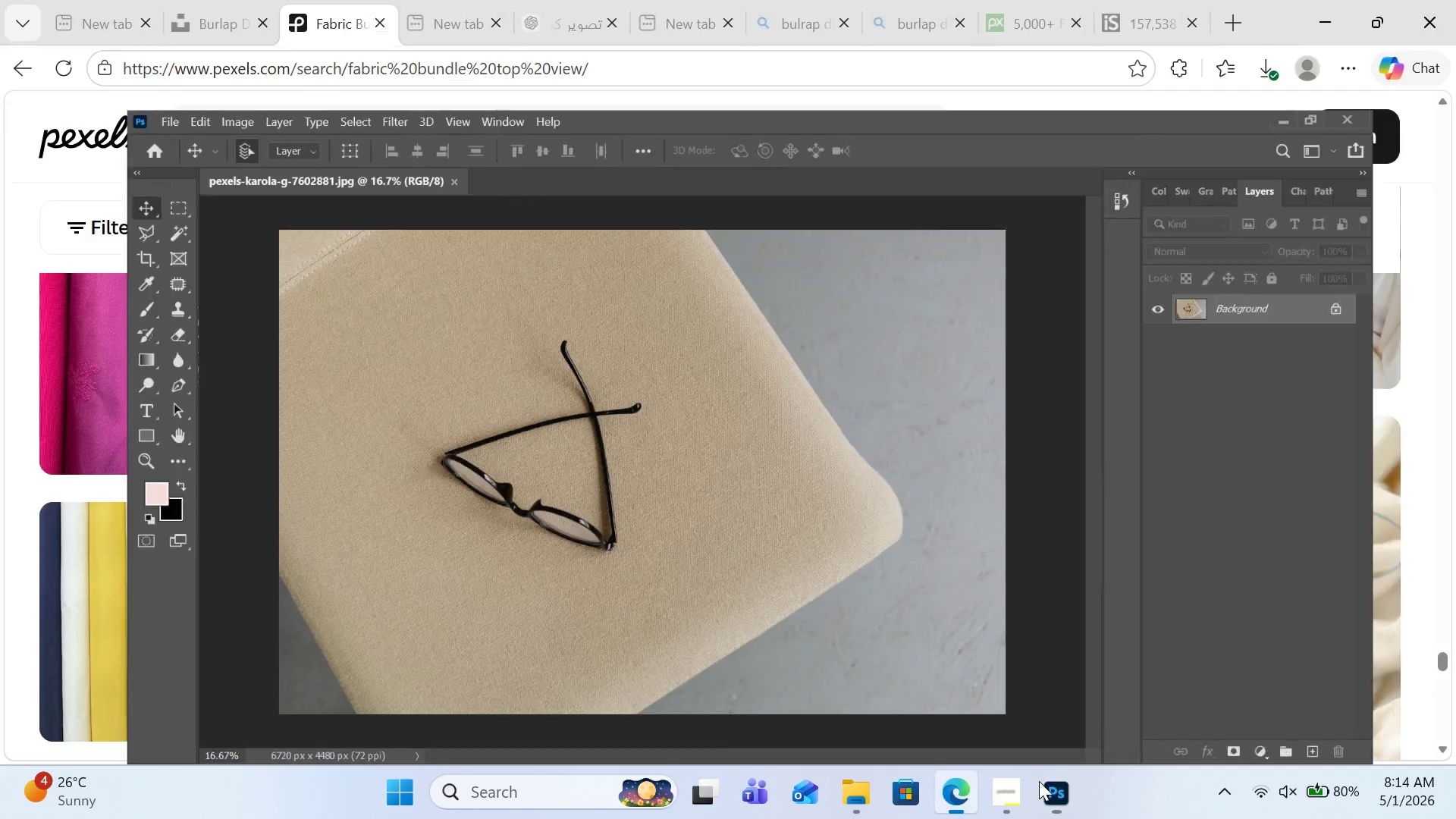 
double_click([1039, 781])
 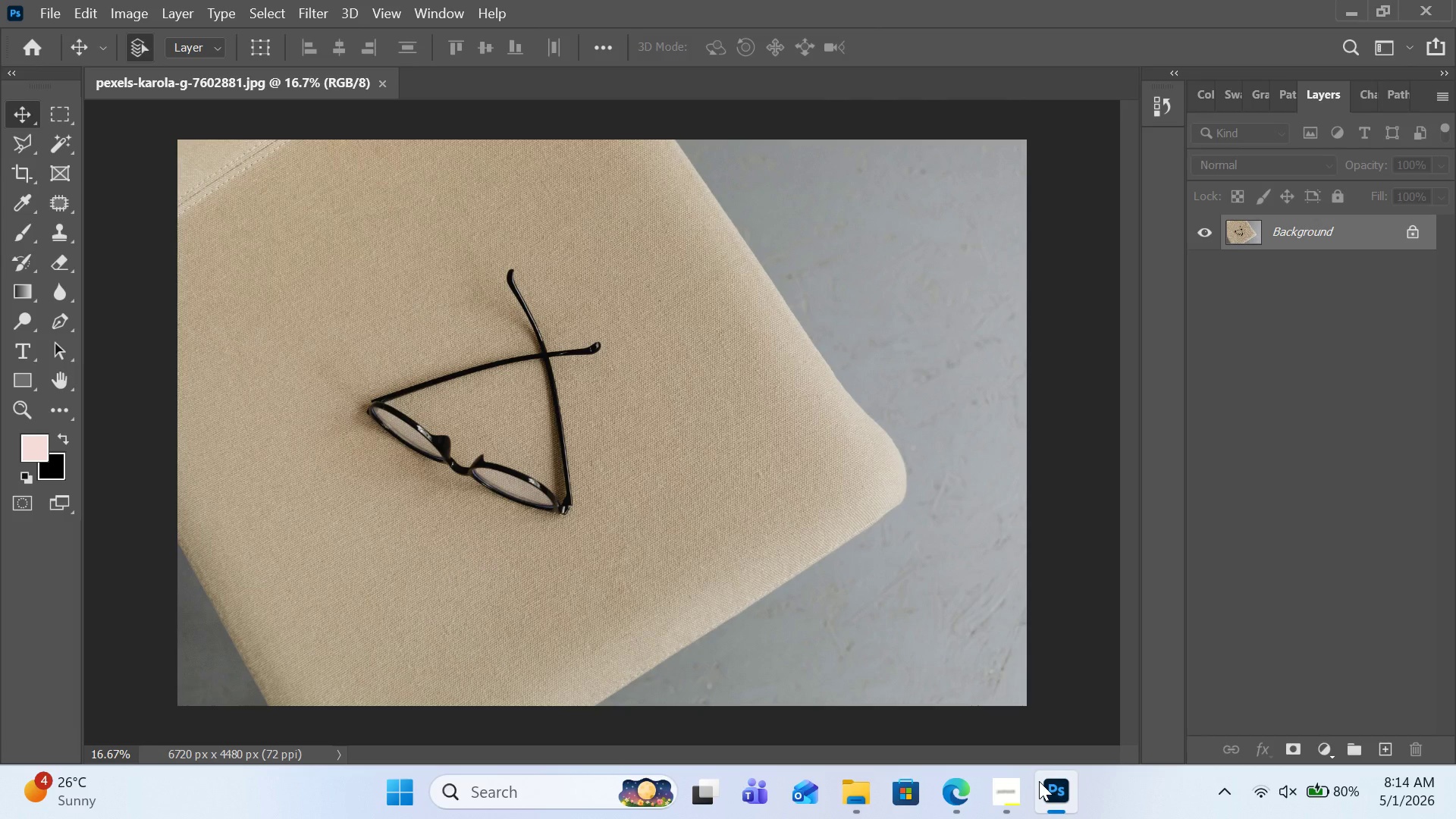 
wait(5.34)
 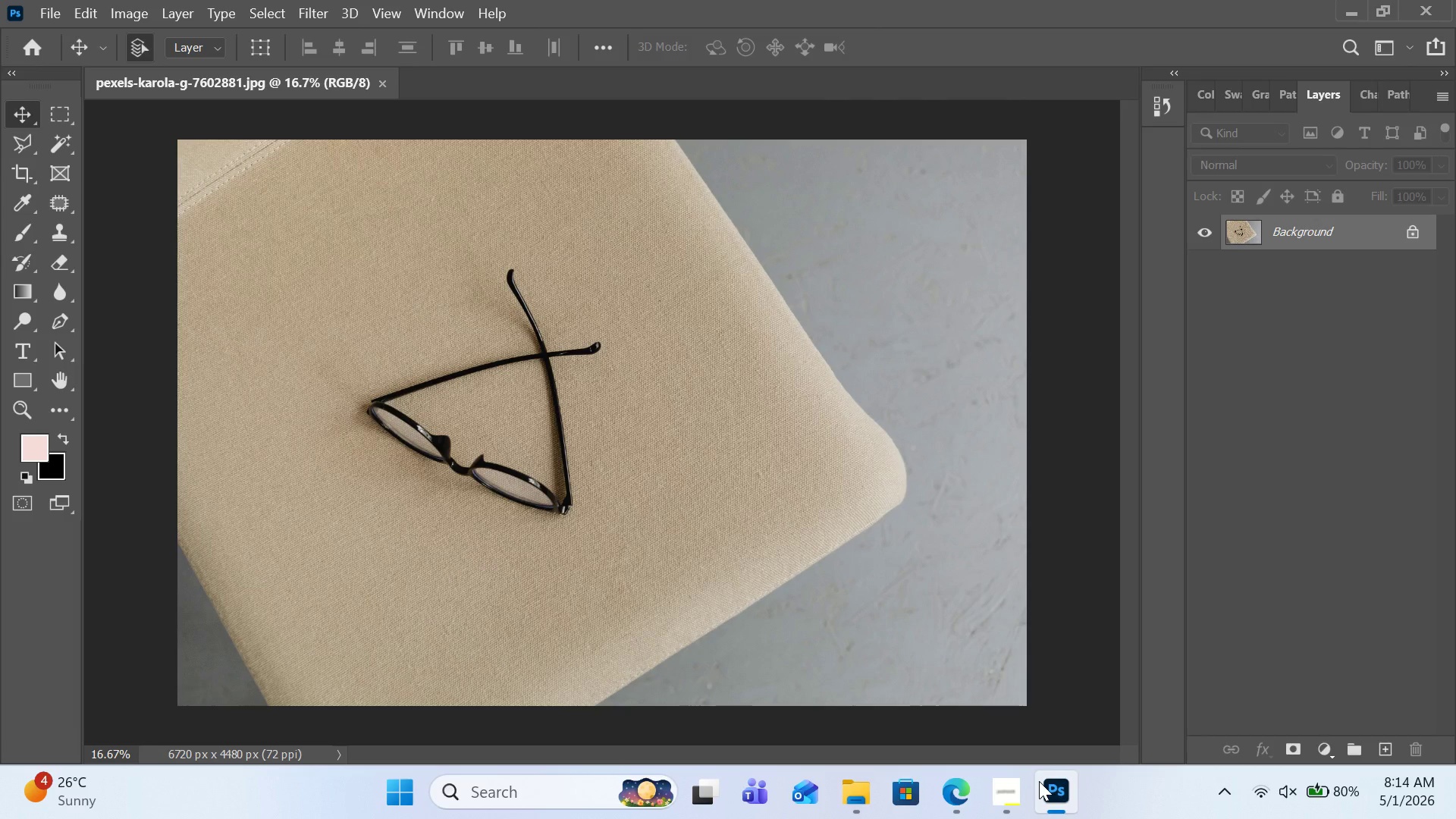 
left_click([1039, 781])
 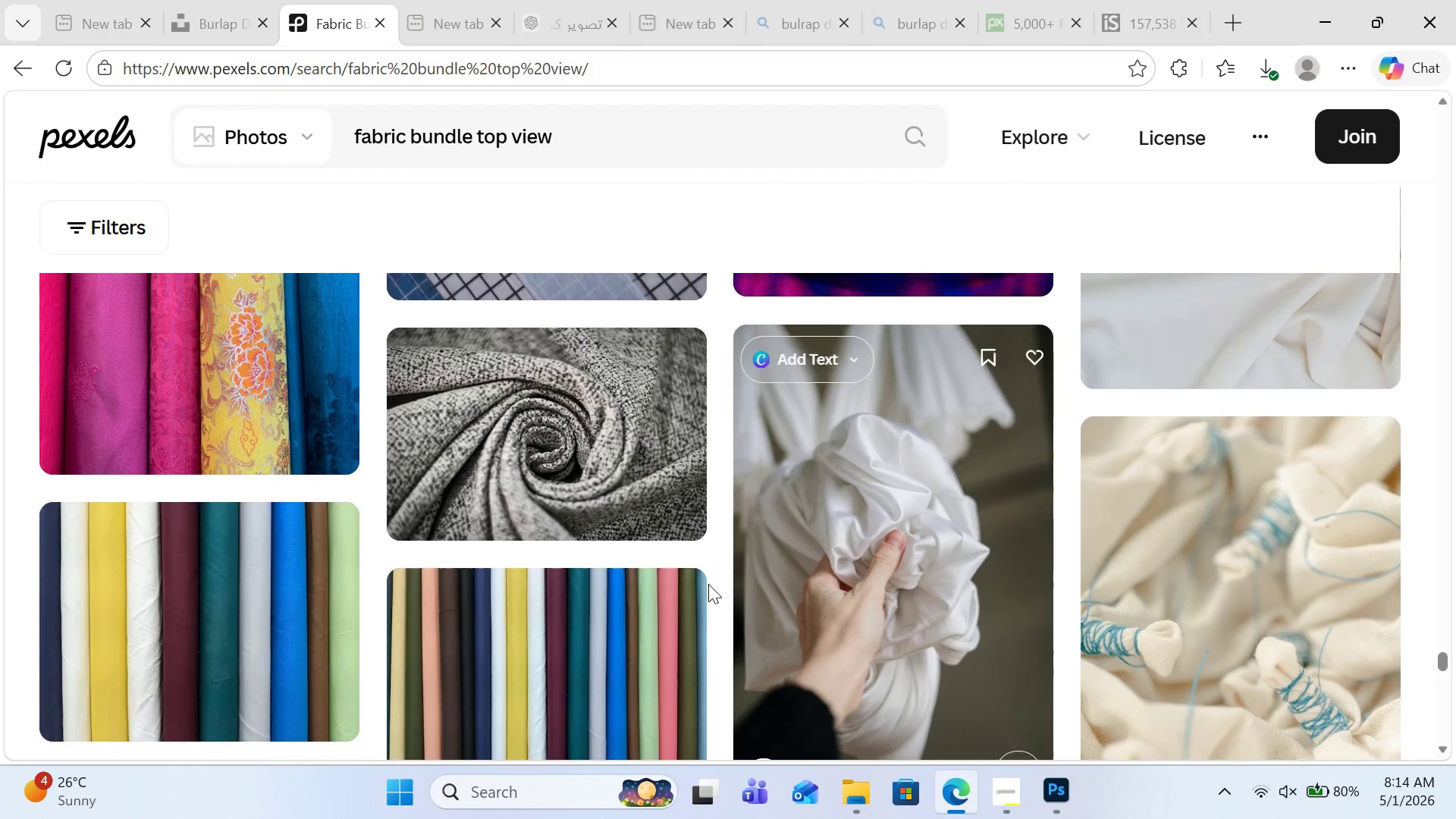 
scroll: coordinate [701, 579], scroll_direction: down, amount: 15.0
 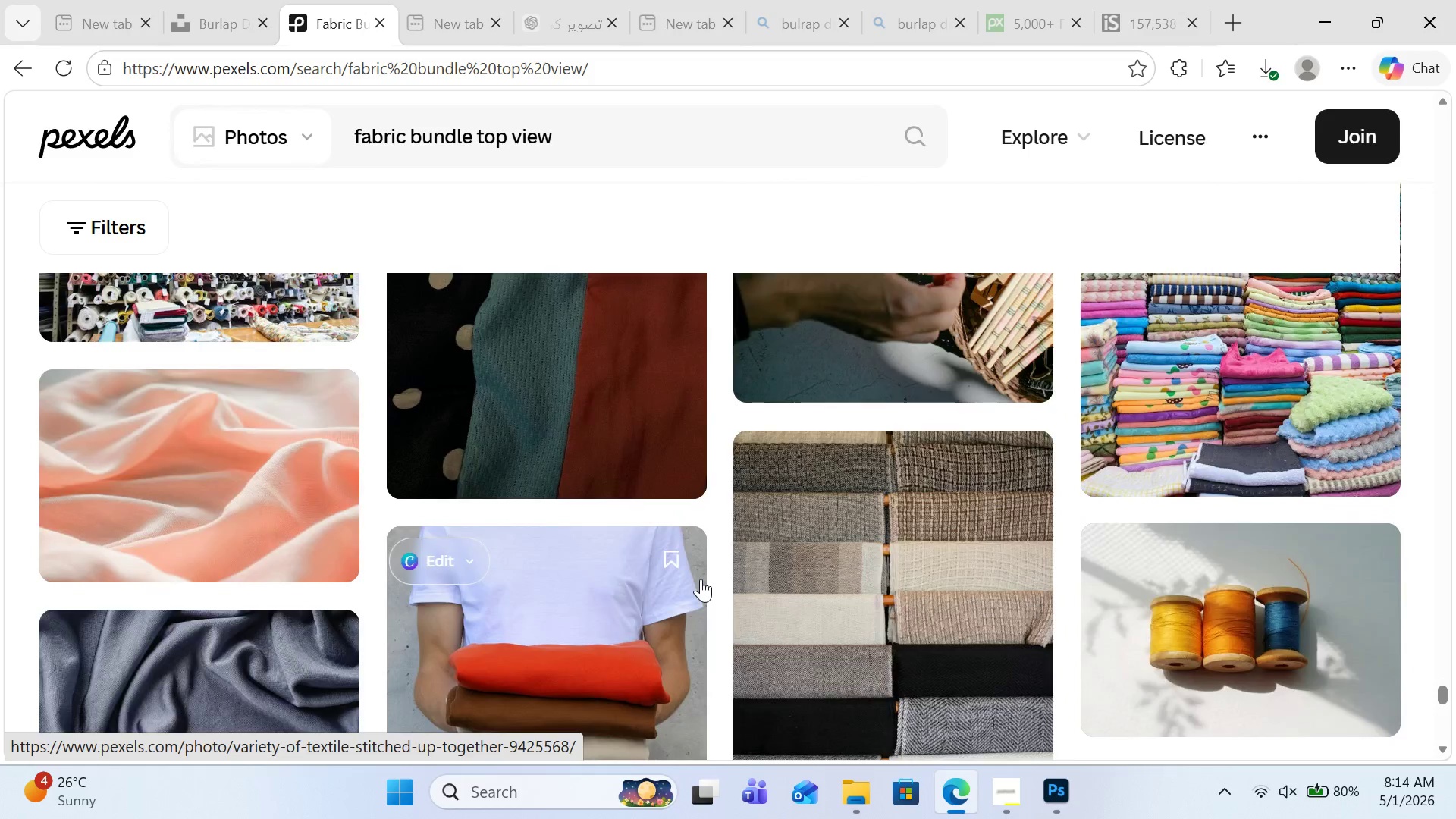 
scroll: coordinate [701, 579], scroll_direction: up, amount: 3.0
 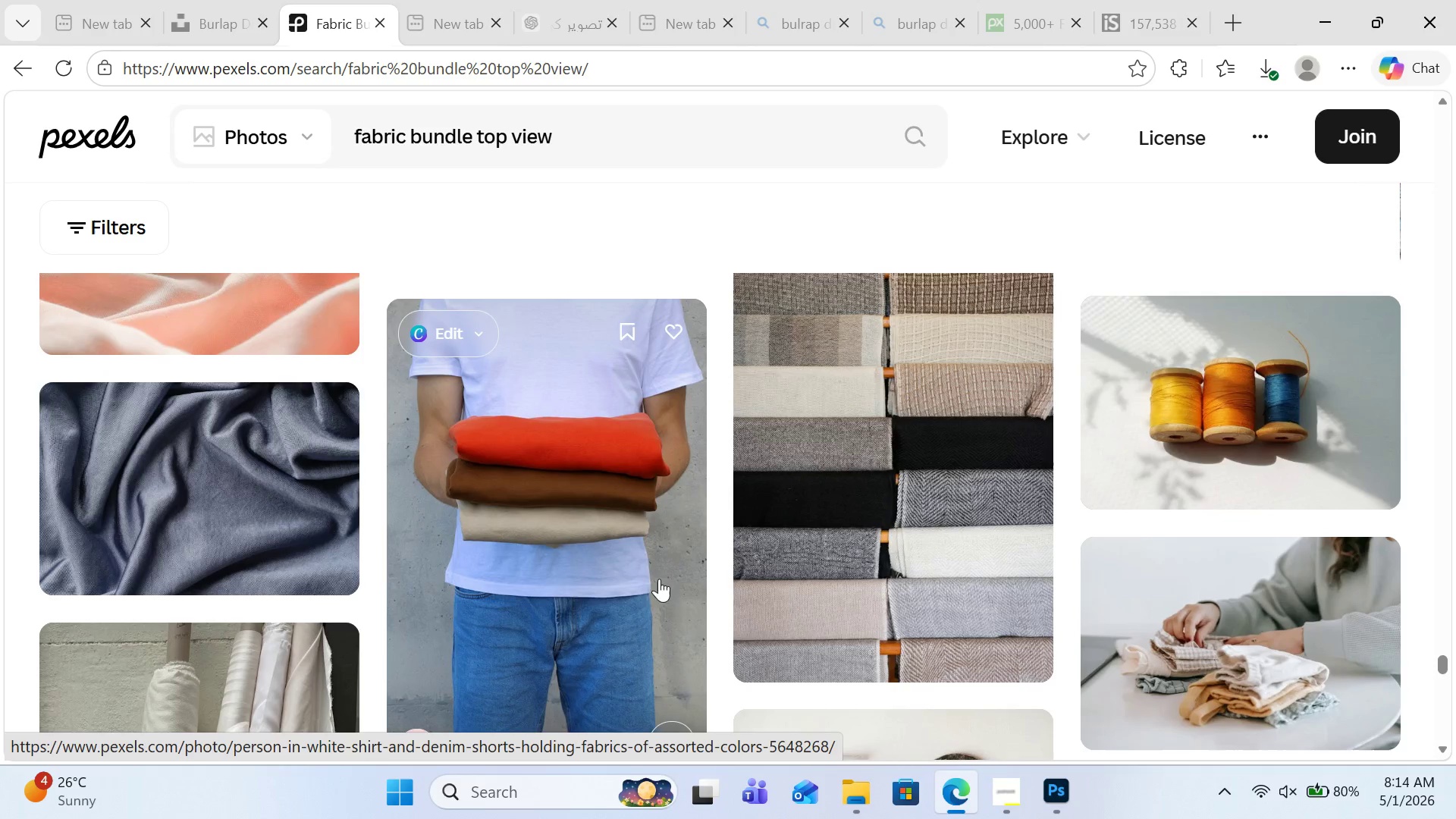 
scroll: coordinate [317, 535], scroll_direction: down, amount: 6.0
 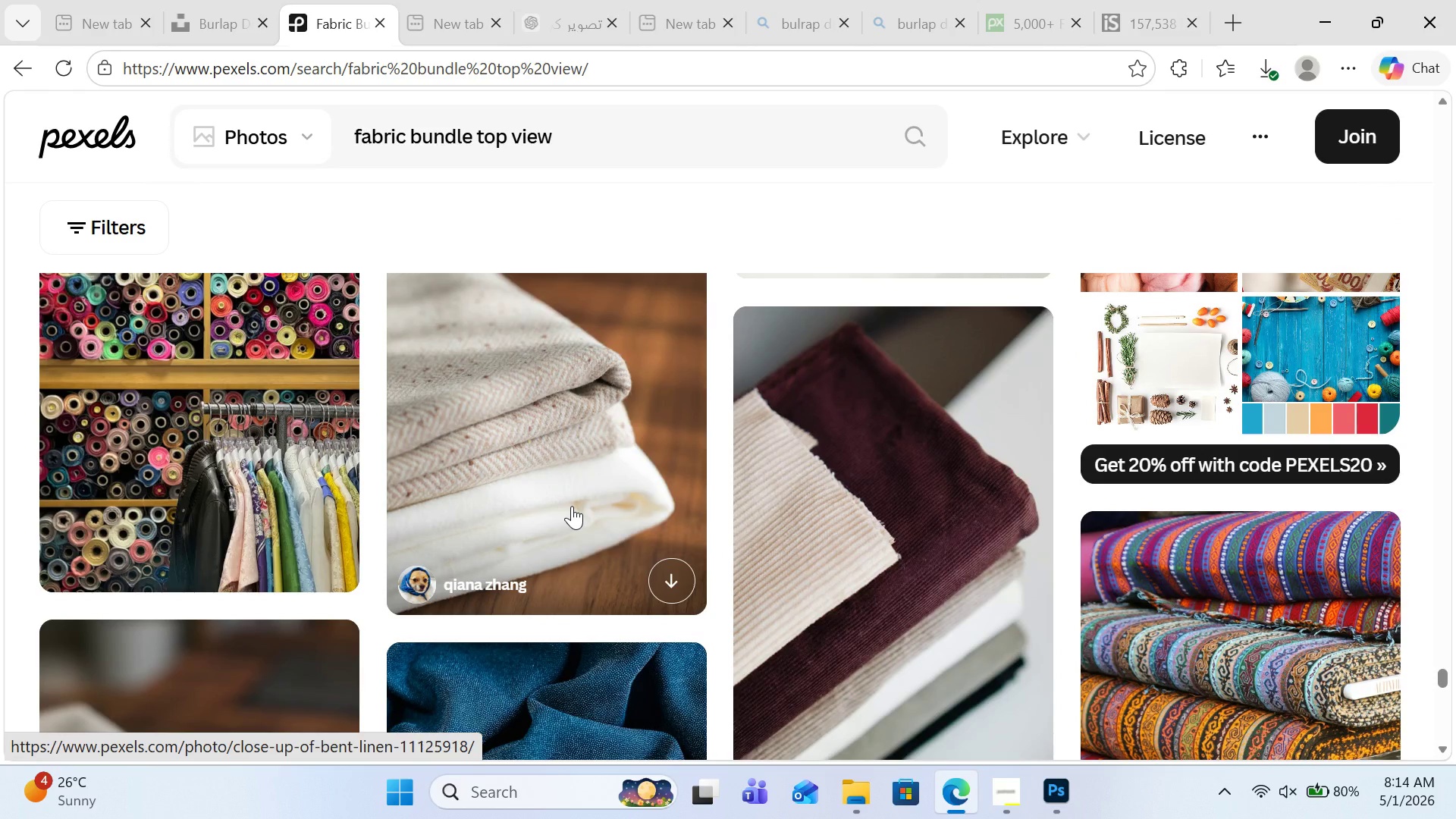 
scroll: coordinate [572, 506], scroll_direction: up, amount: 1.0
 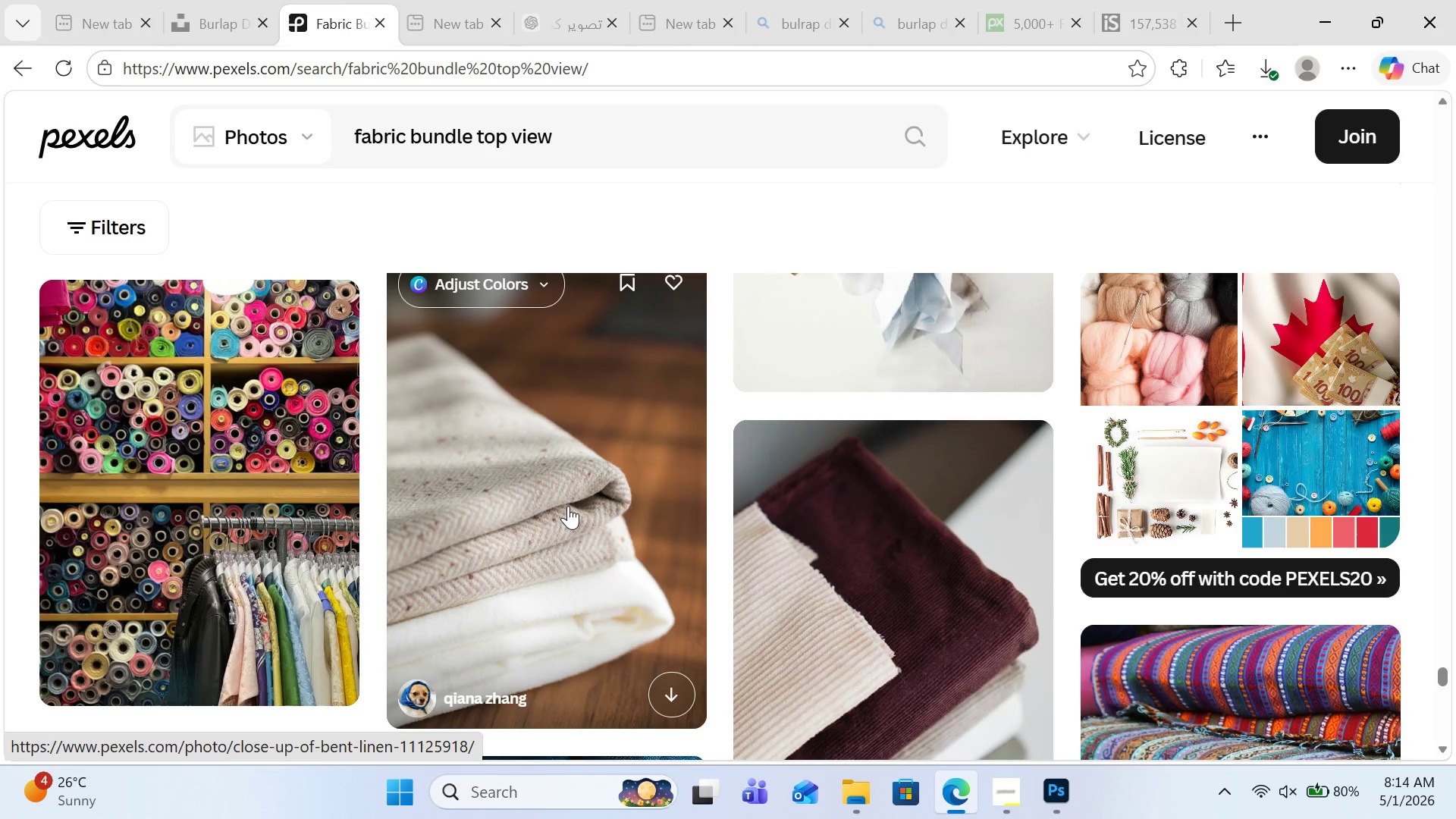 
wait(7.7)
 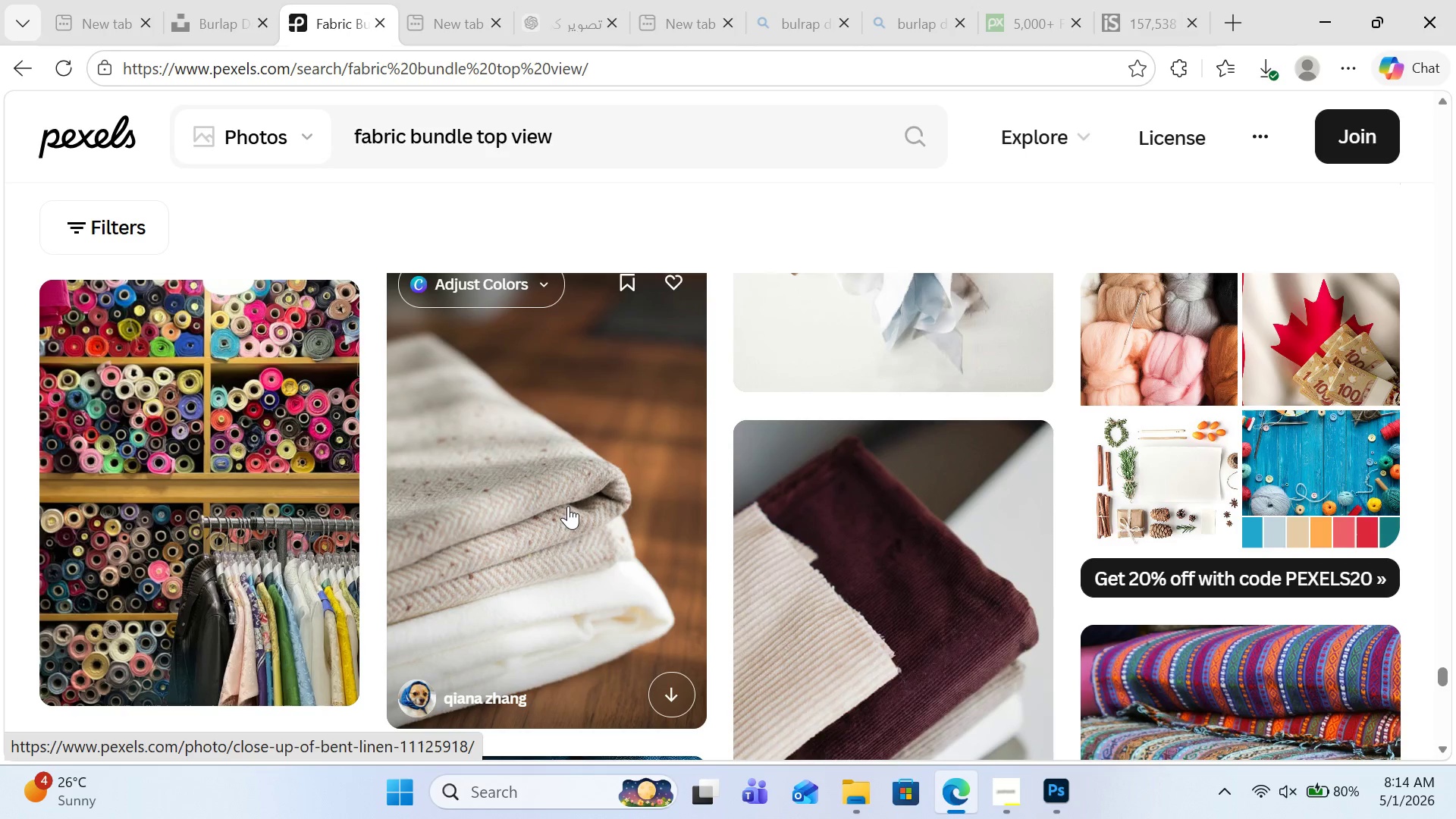 
left_click([915, 630])
 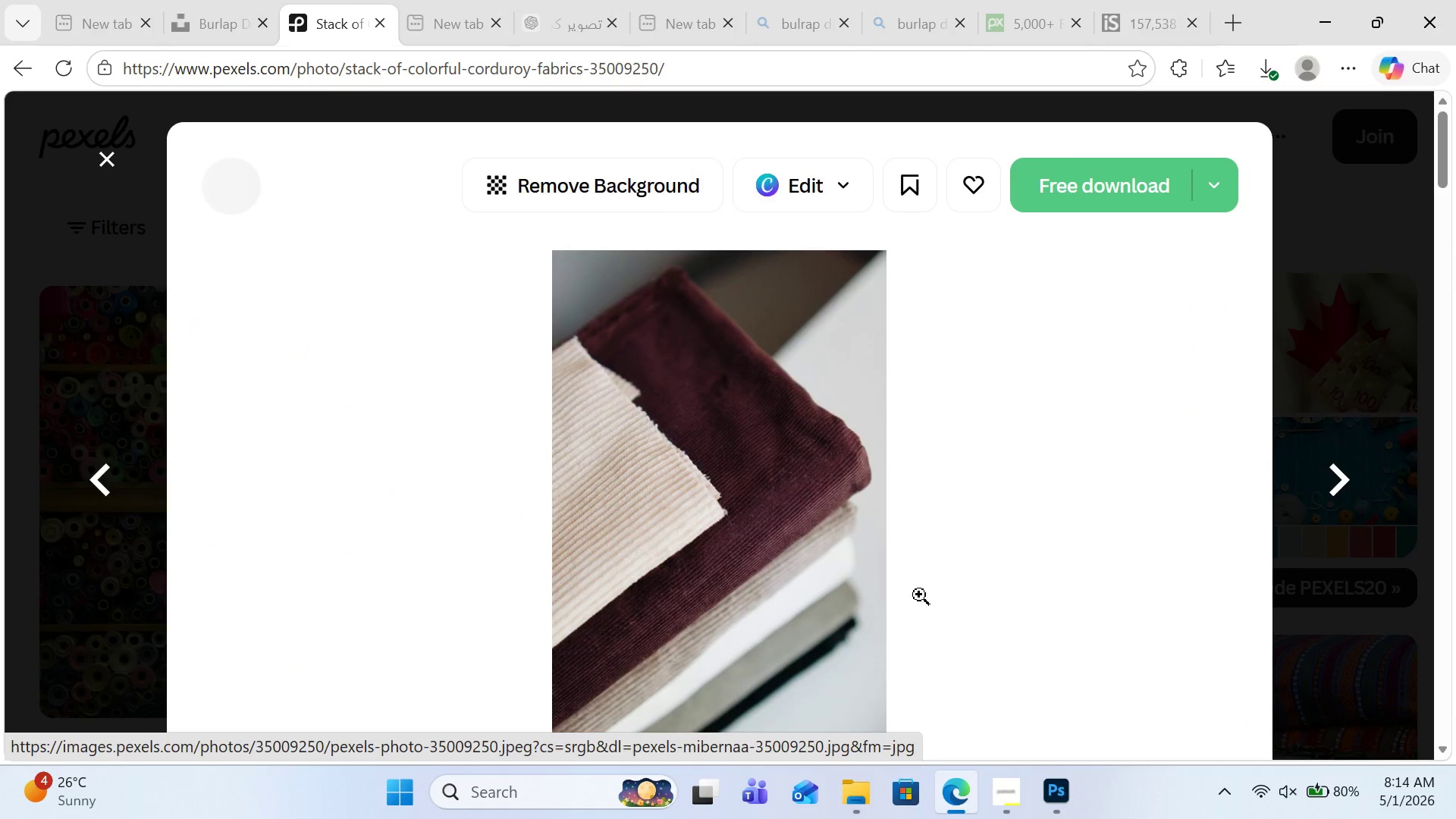 
scroll: coordinate [921, 576], scroll_direction: down, amount: 27.0
 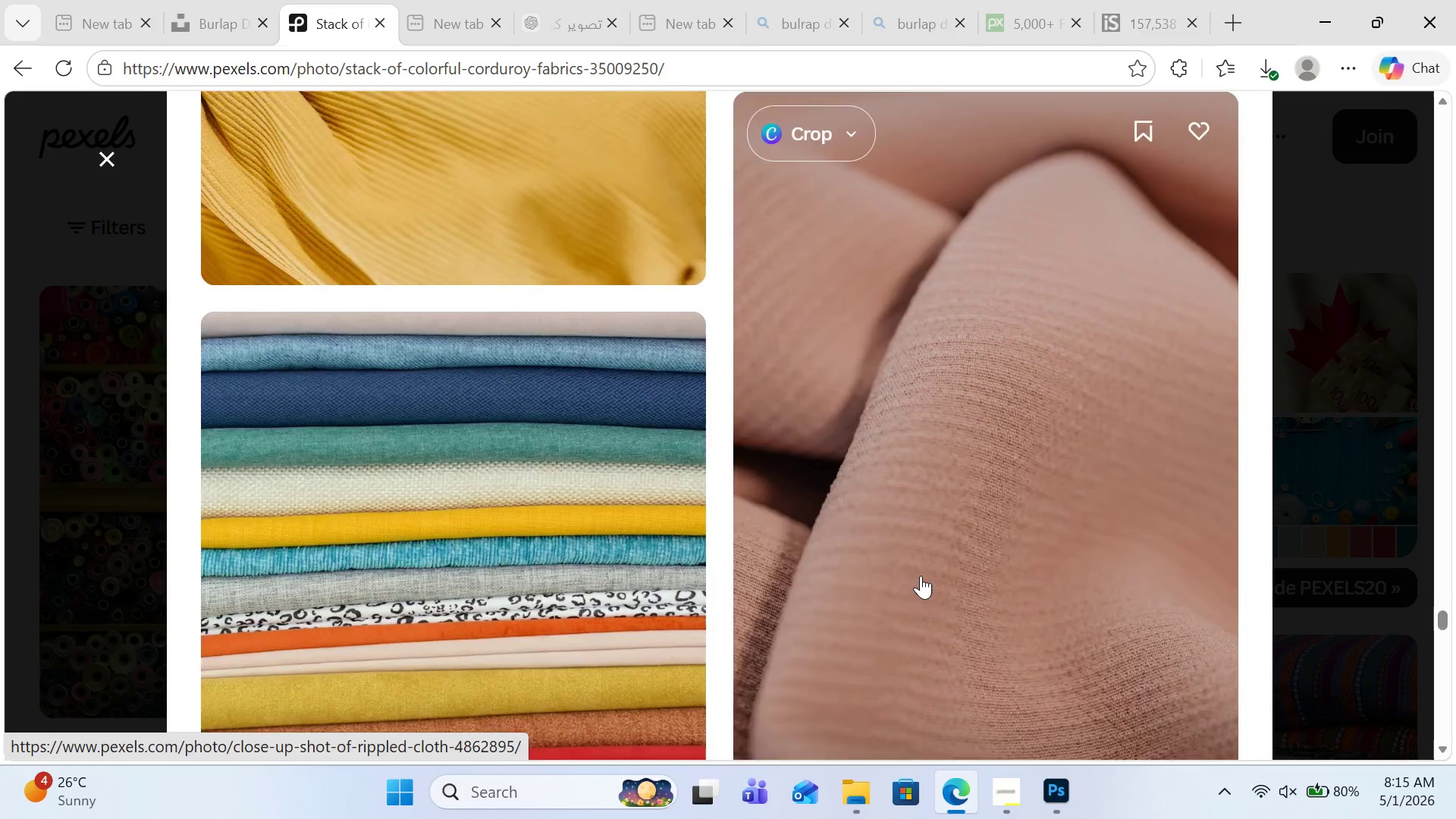 
scroll: coordinate [921, 576], scroll_direction: up, amount: 1.0
 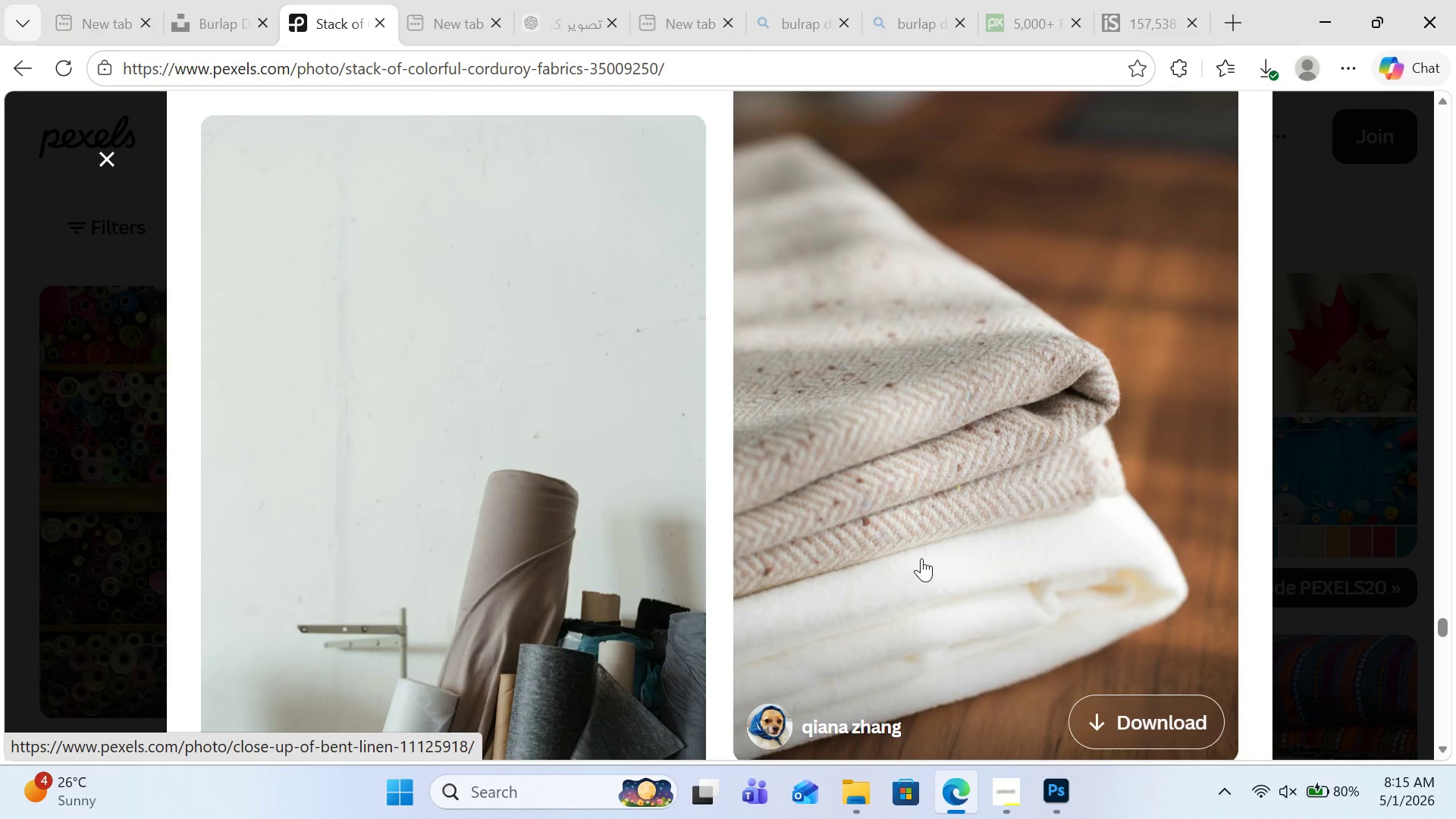 
left_click([921, 558])
 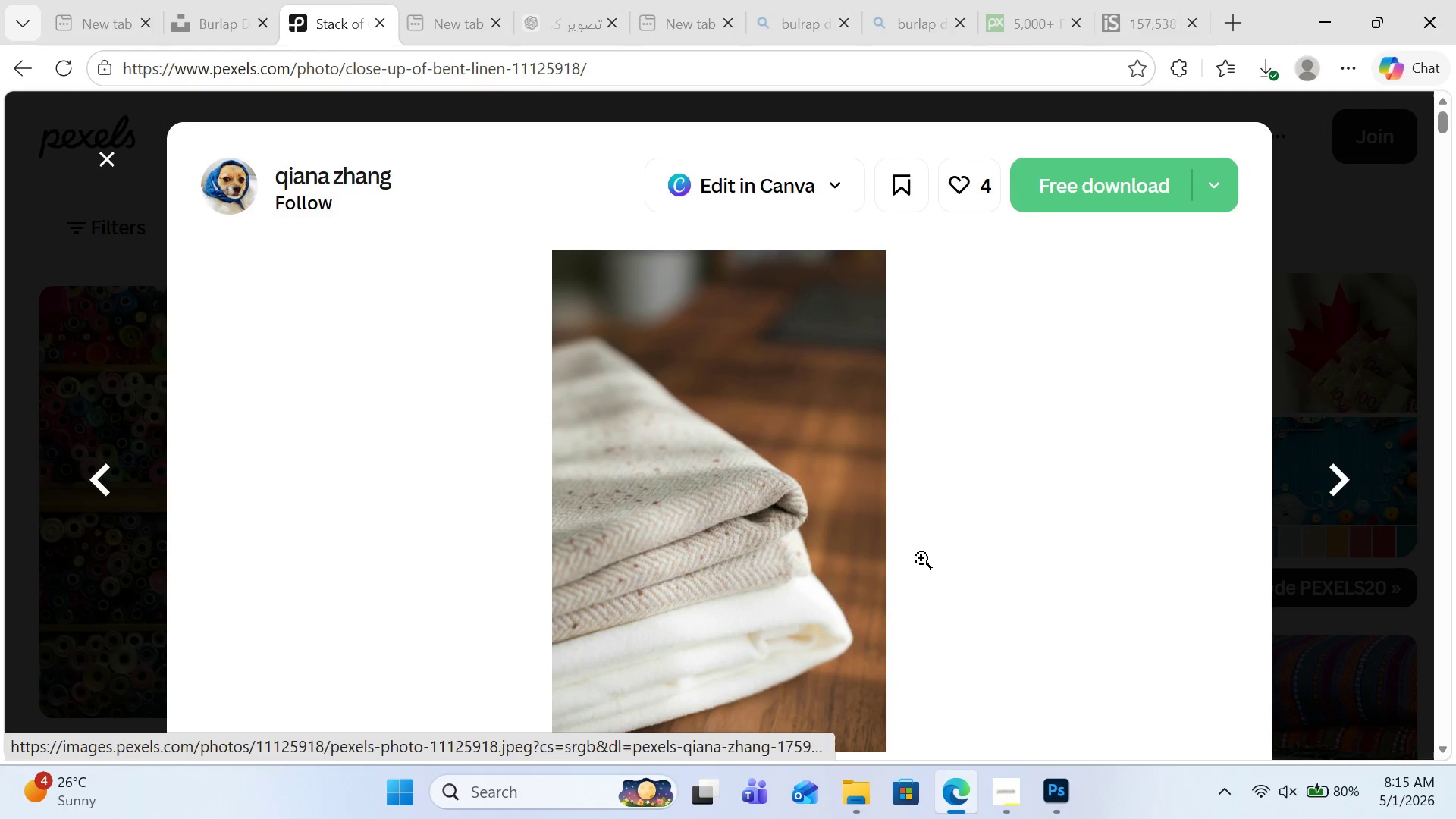 
scroll: coordinate [855, 519], scroll_direction: down, amount: 54.0
 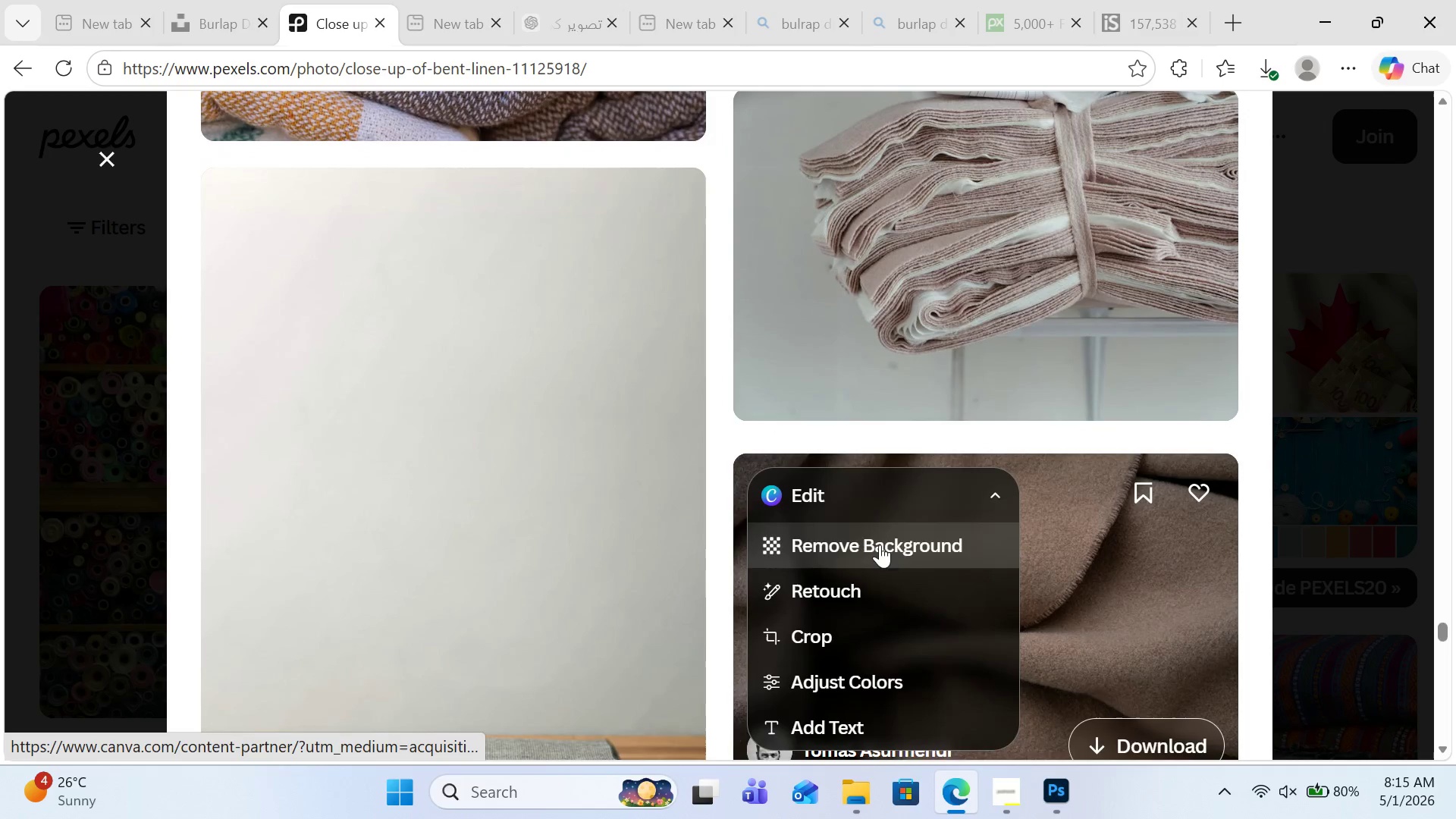 
scroll: coordinate [1157, 372], scroll_direction: down, amount: 3.0
 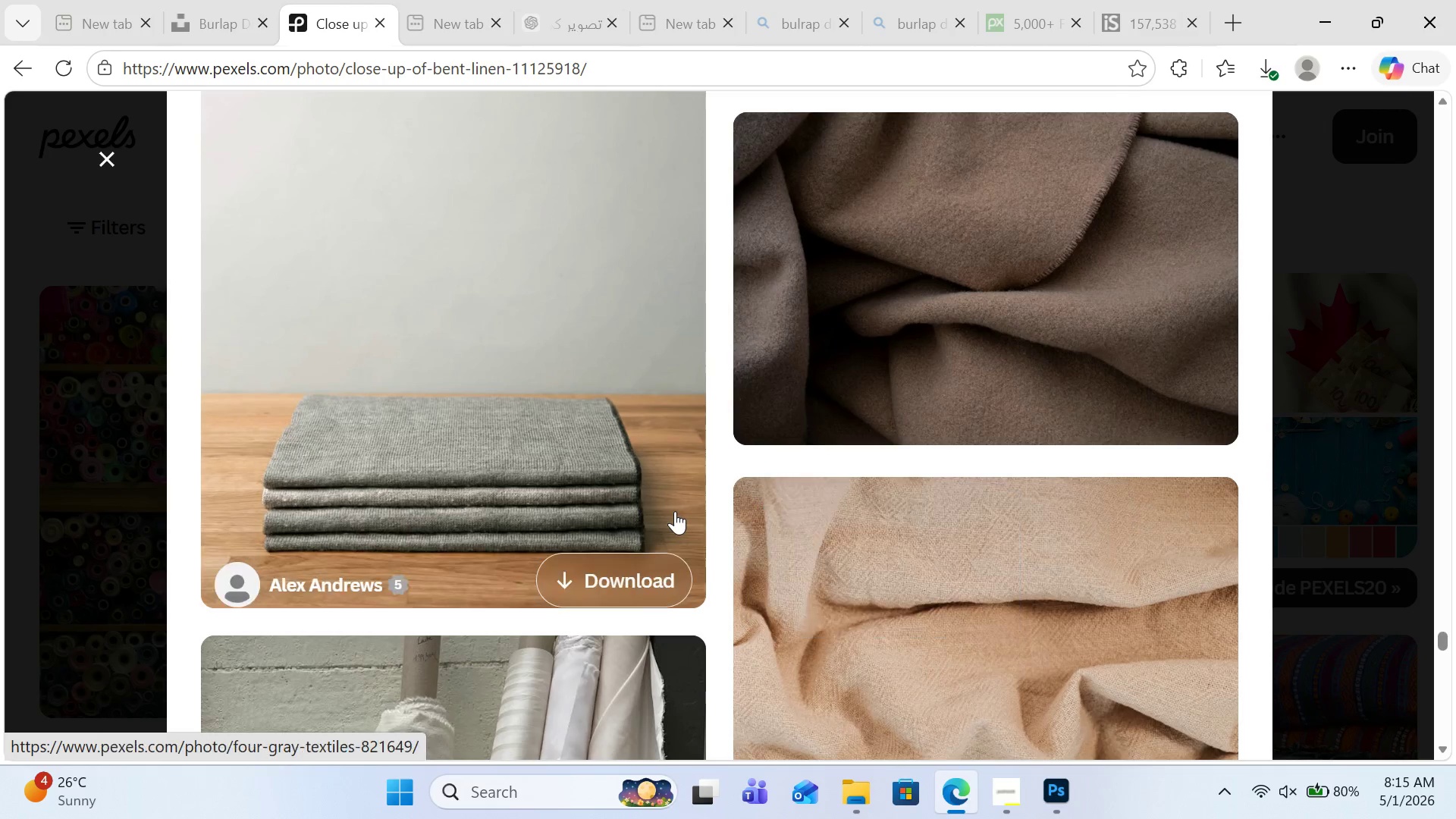 
left_click([642, 457])
 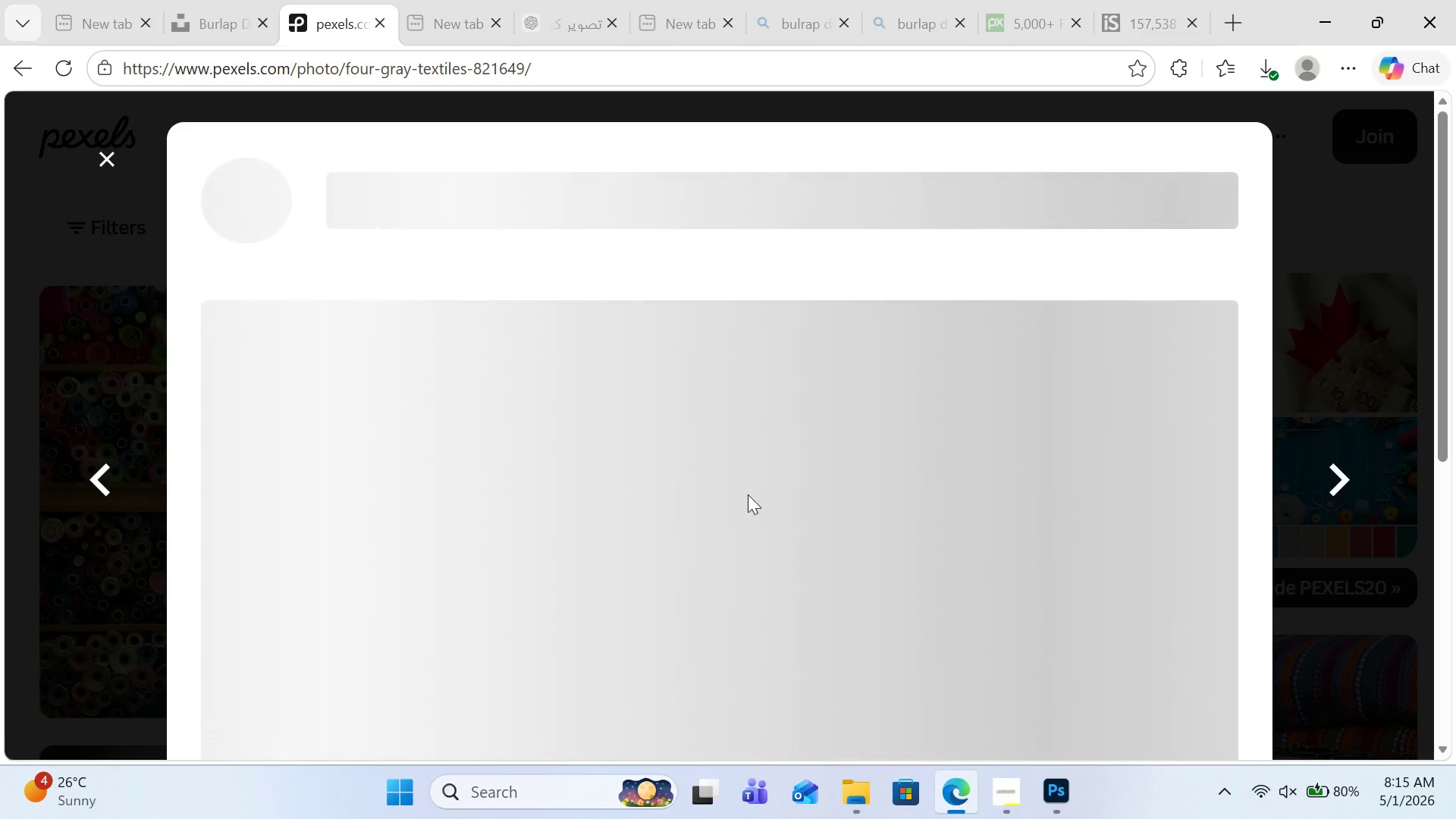 
scroll: coordinate [855, 505], scroll_direction: down, amount: 20.0
 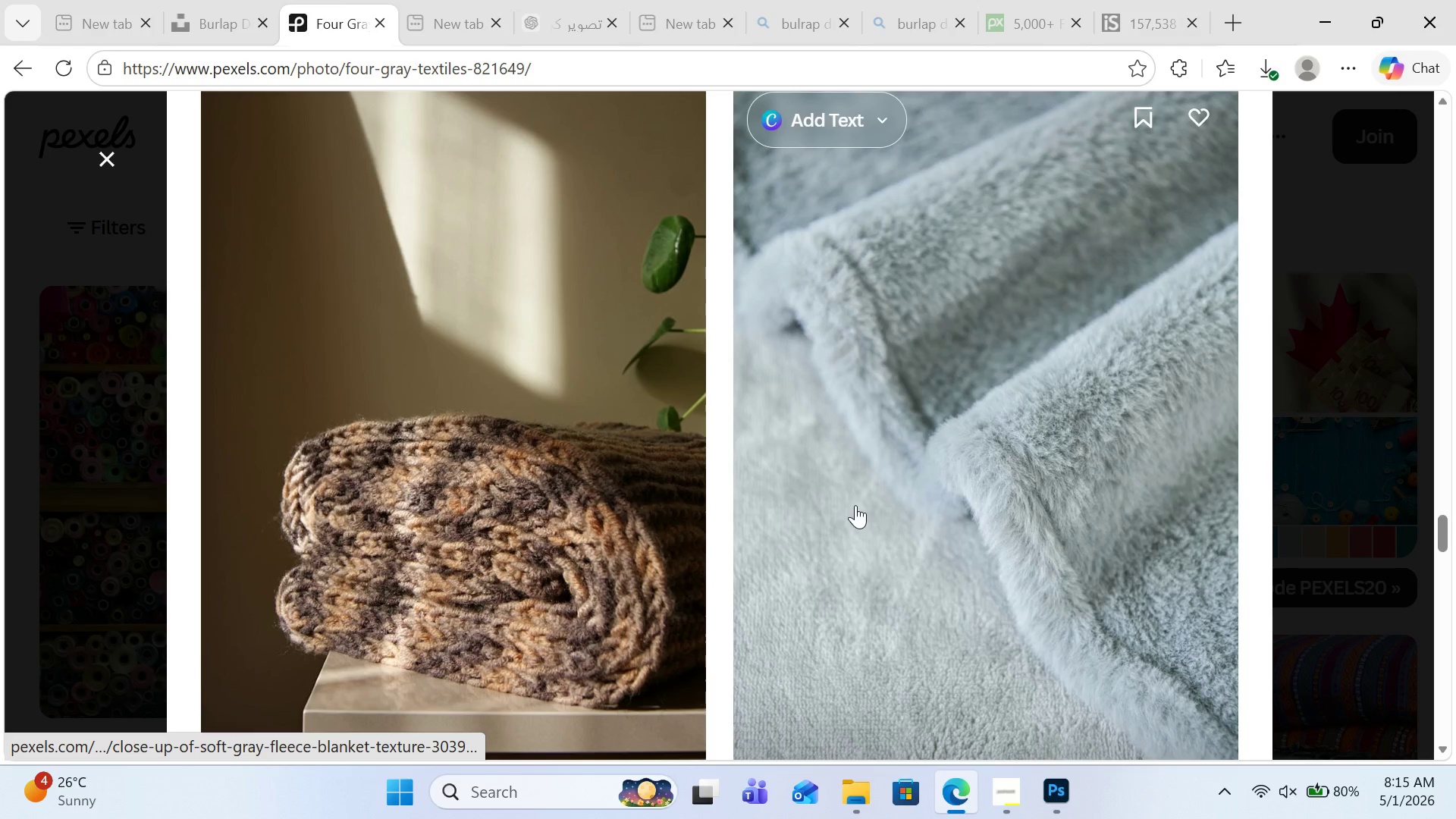 
scroll: coordinate [855, 505], scroll_direction: up, amount: 4.0
 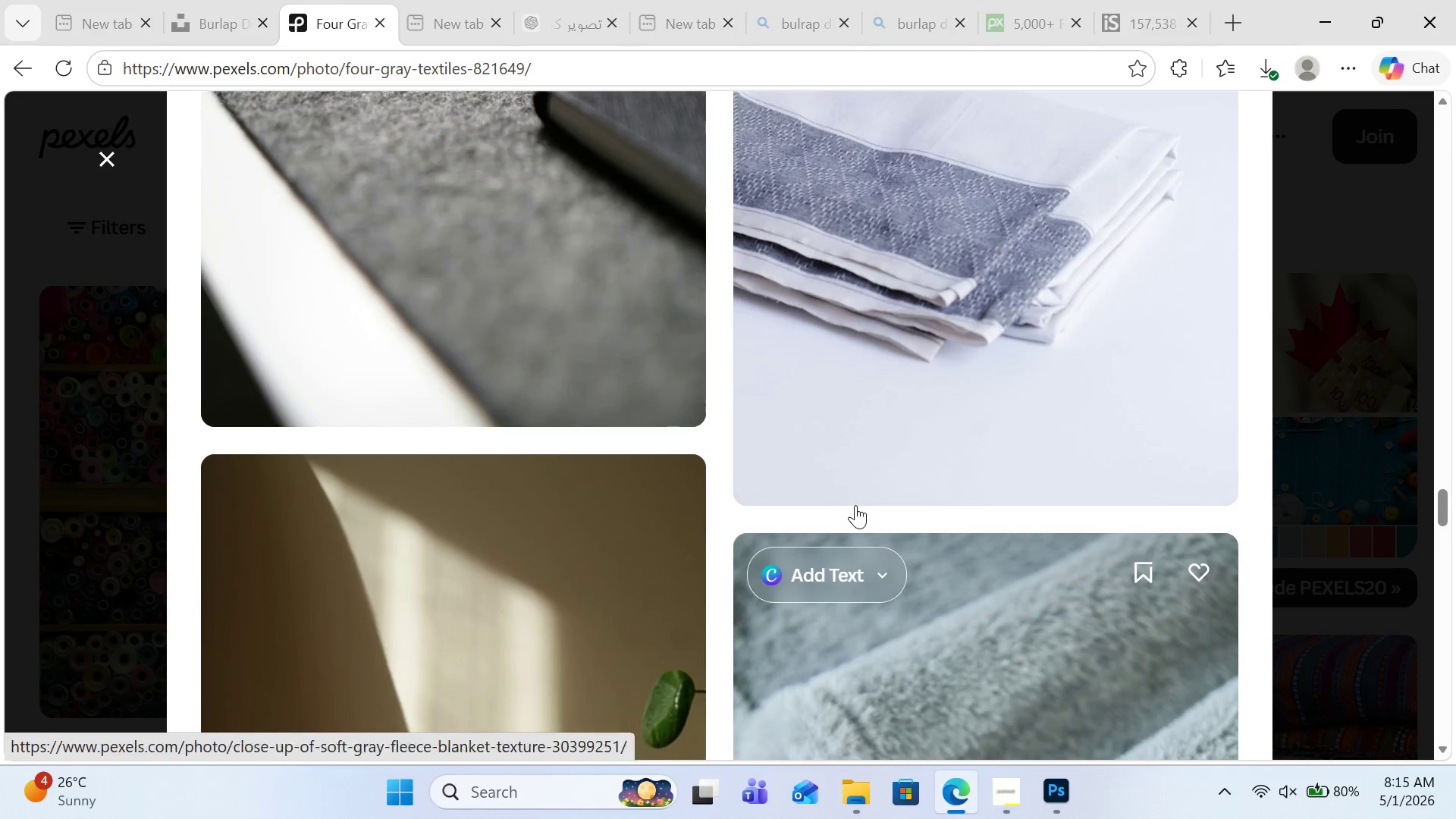 
scroll: coordinate [855, 505], scroll_direction: down, amount: 12.0
 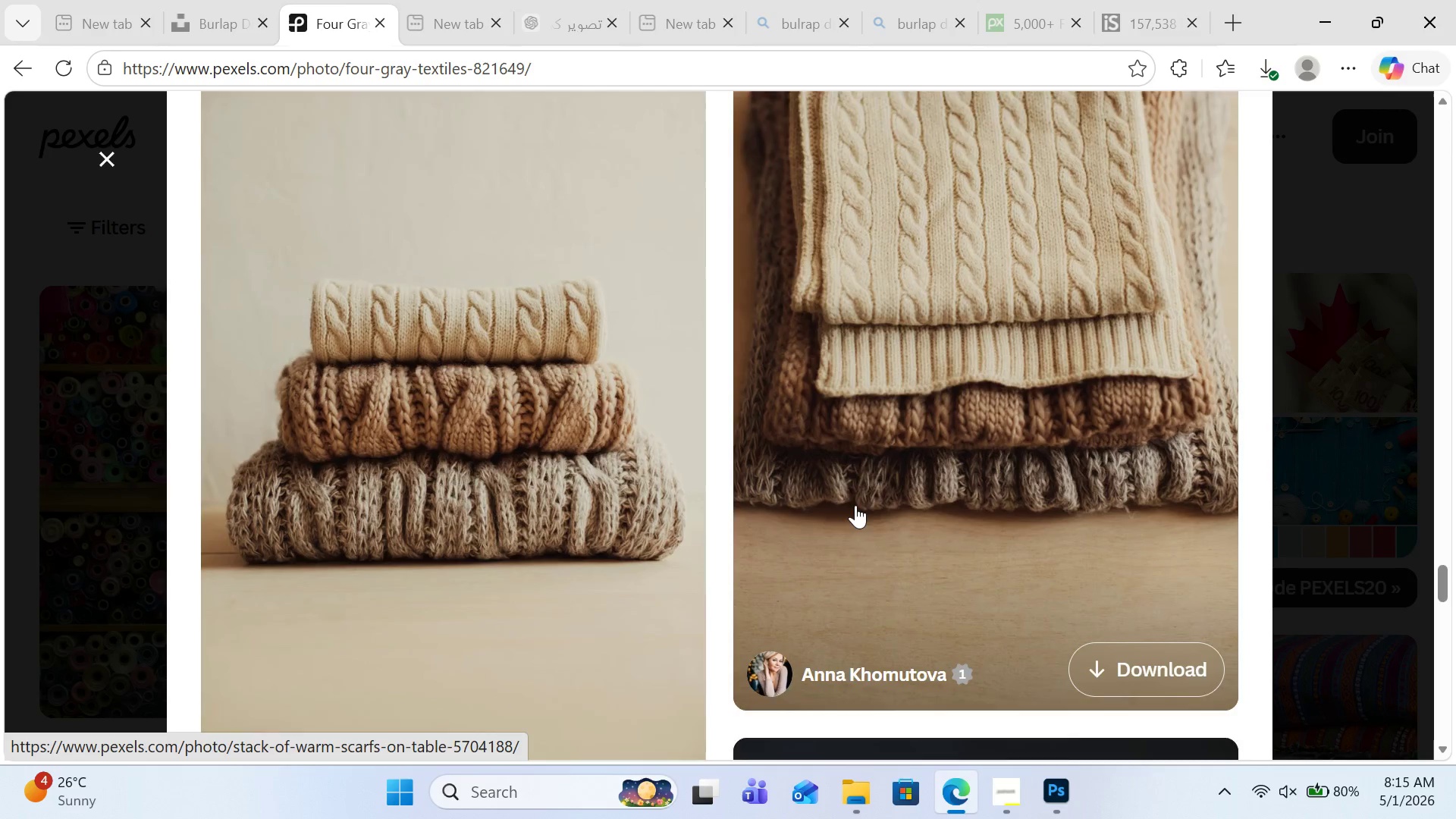 
scroll: coordinate [855, 505], scroll_direction: up, amount: 2.0
 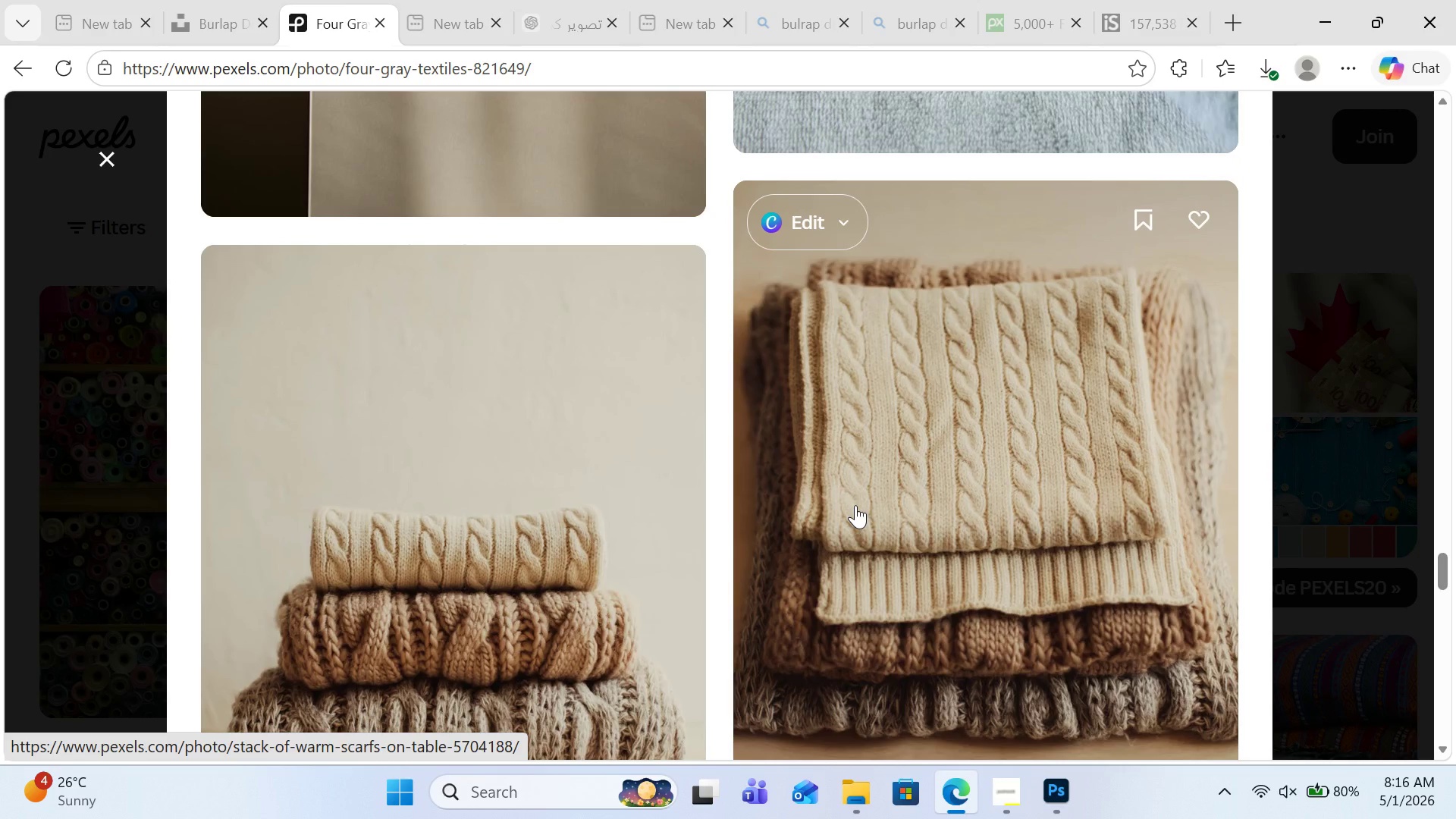 
scroll: coordinate [855, 505], scroll_direction: down, amount: 2.0
 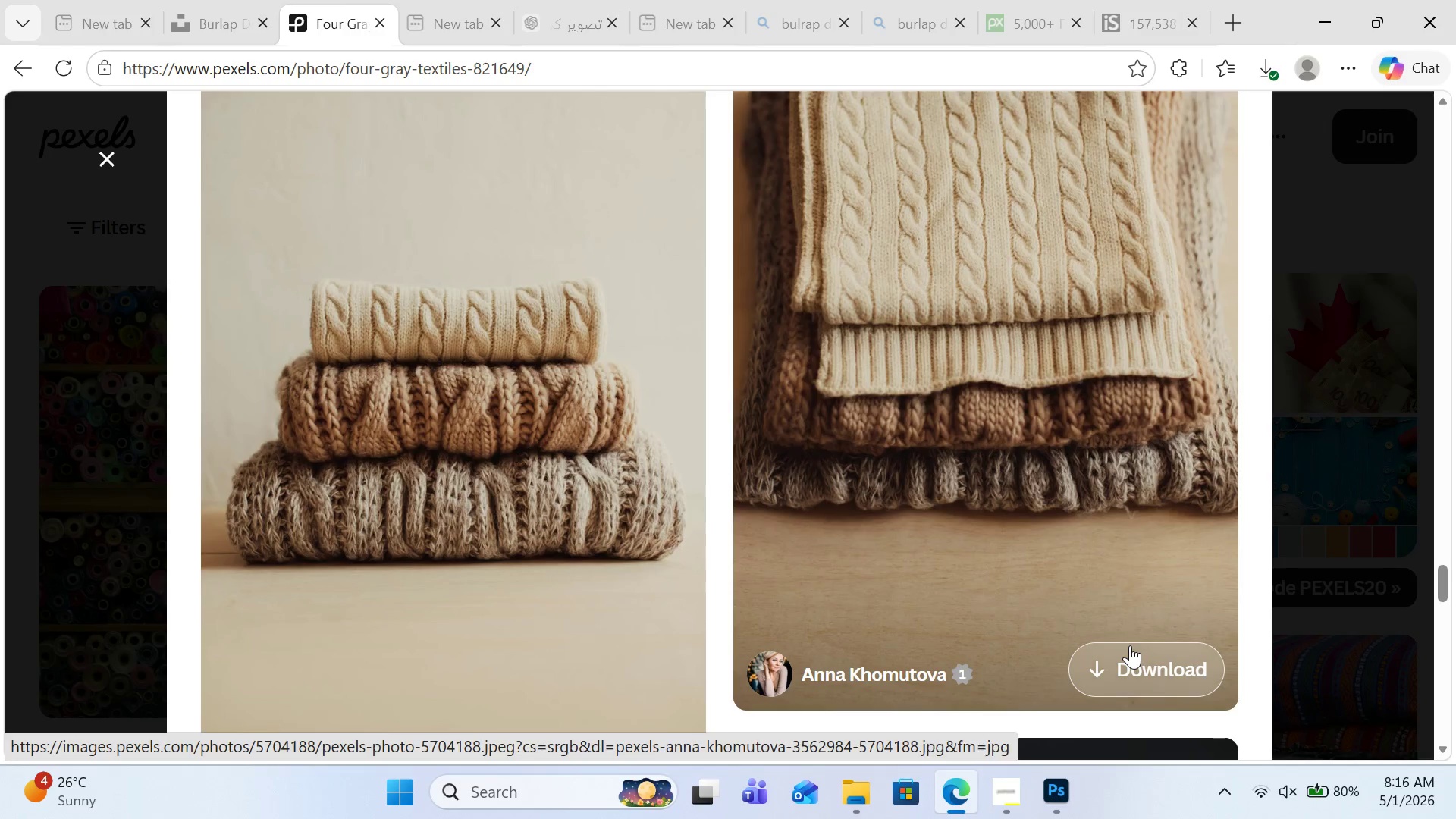 
left_click([1130, 645])
 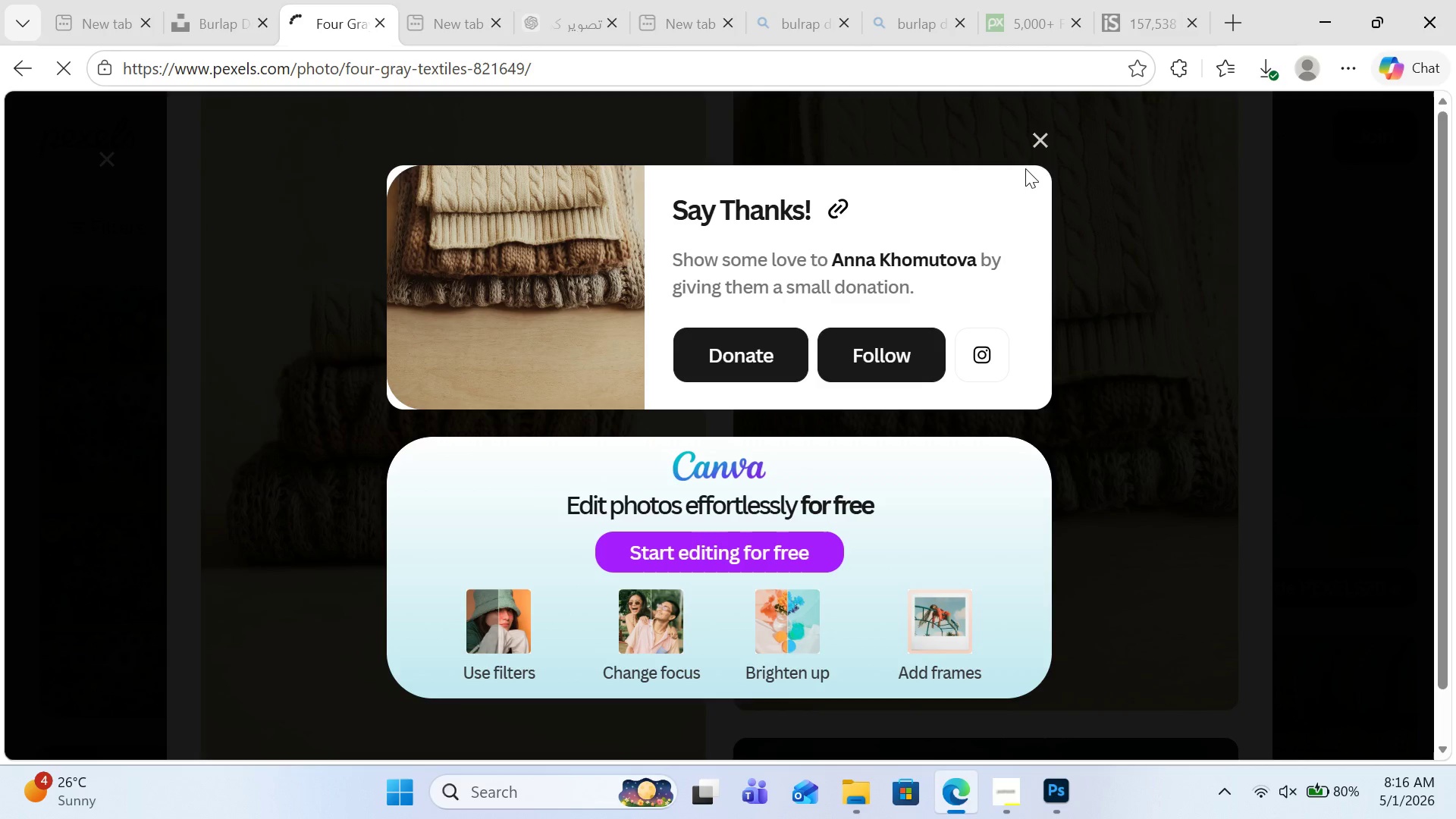 
left_click([1033, 140])
 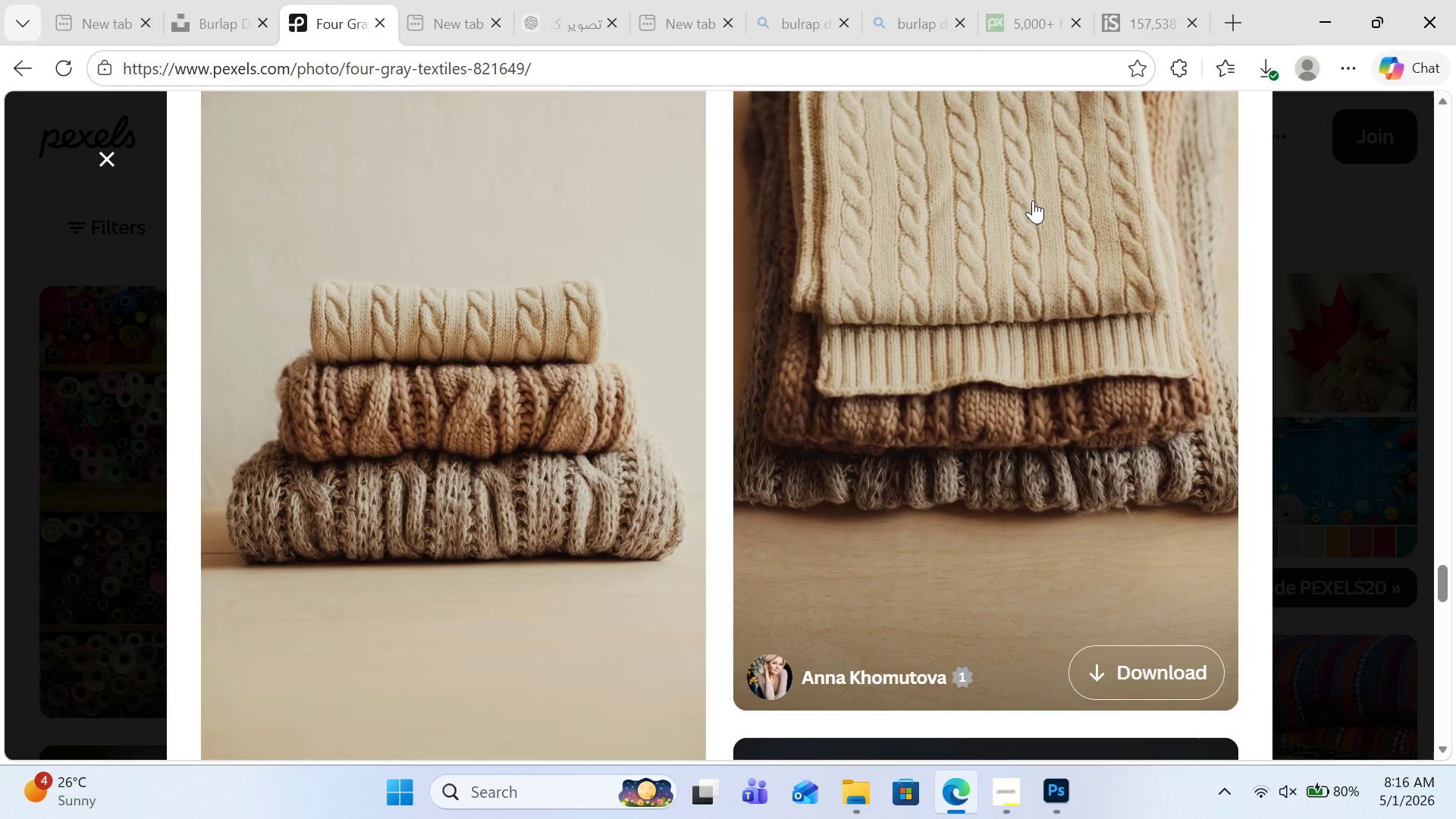 
scroll: coordinate [1028, 287], scroll_direction: down, amount: 5.0
 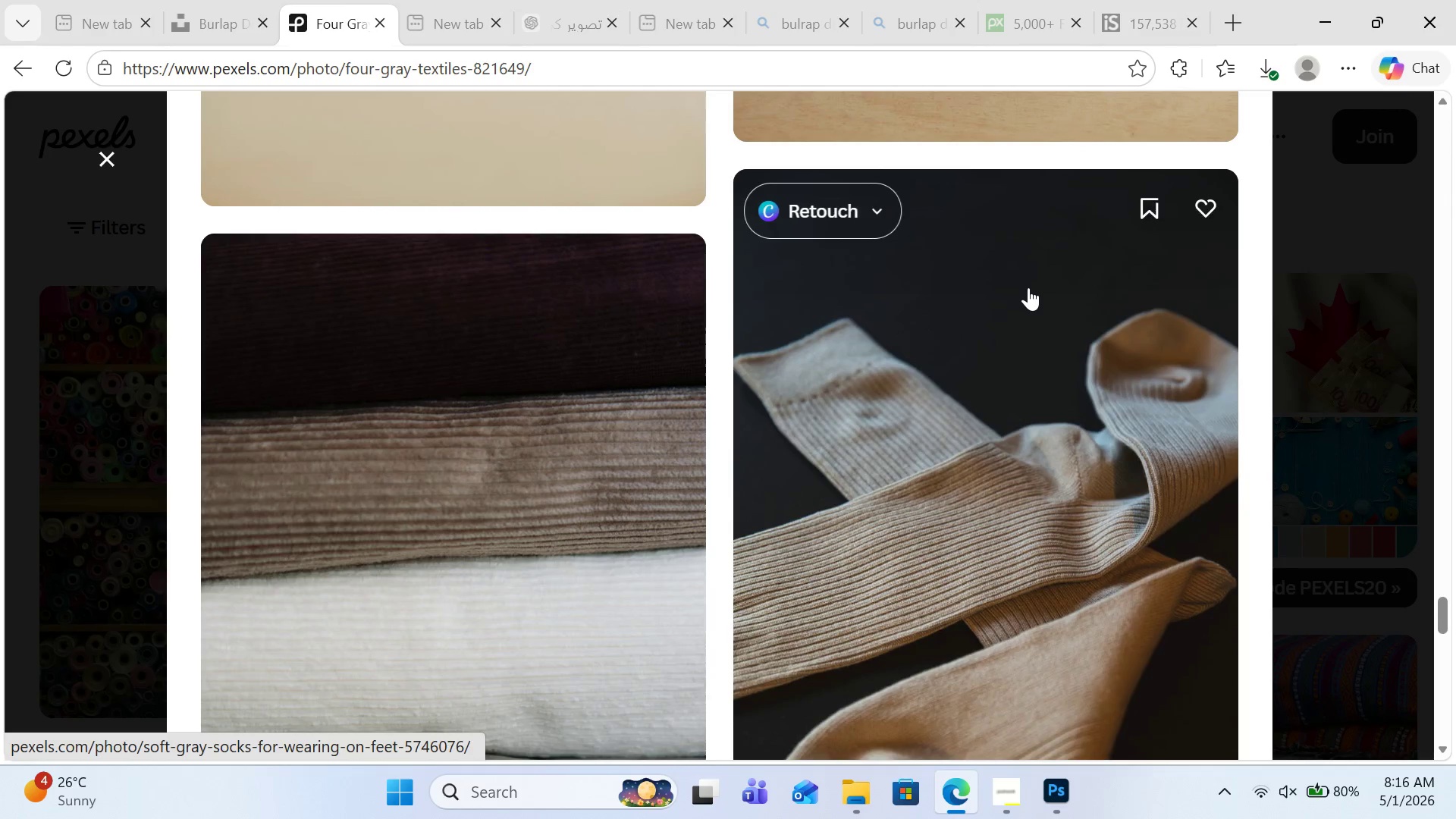 
left_click([1025, 284])
 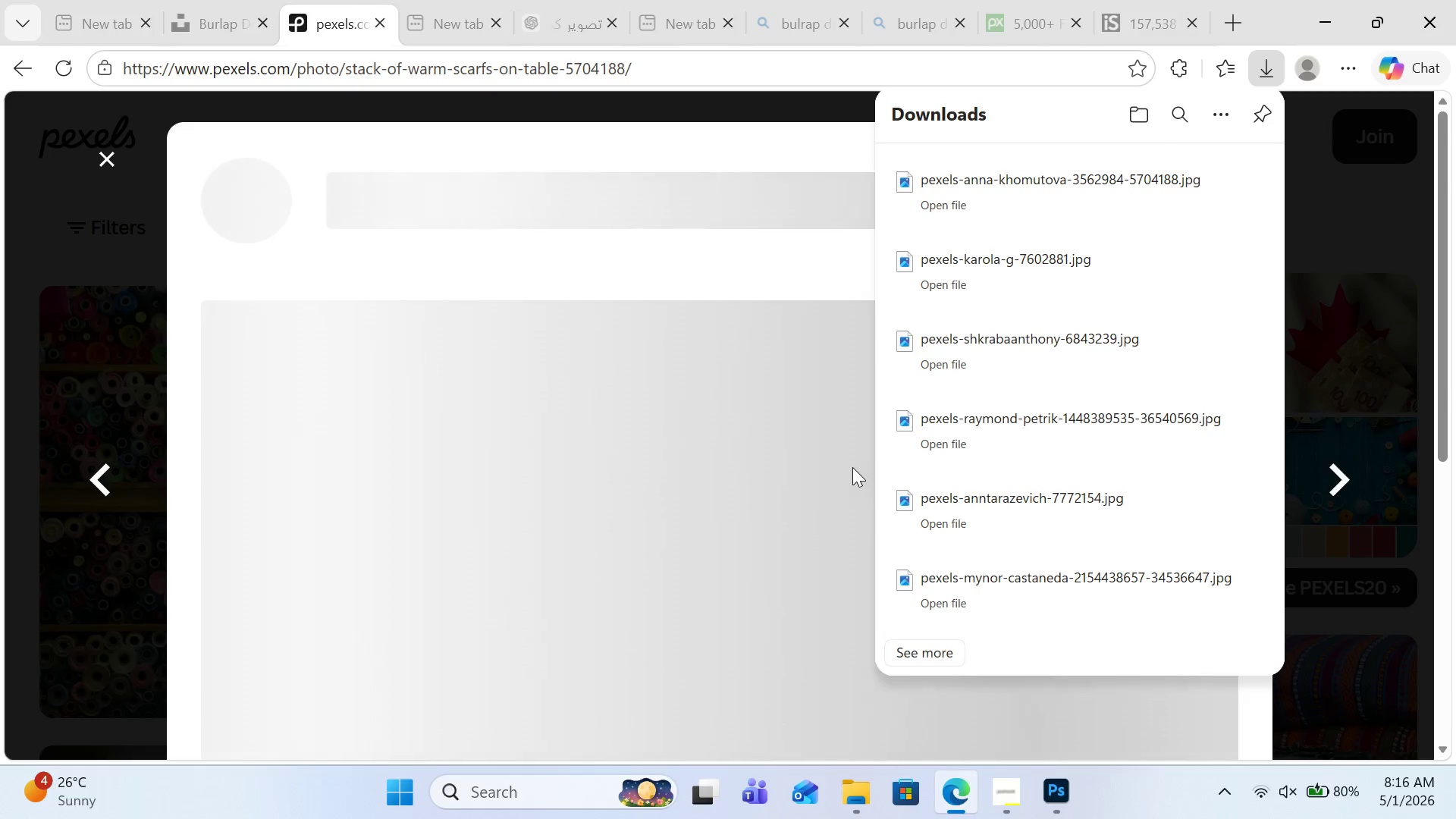 
scroll: coordinate [1028, 287], scroll_direction: up, amount: 4.0
 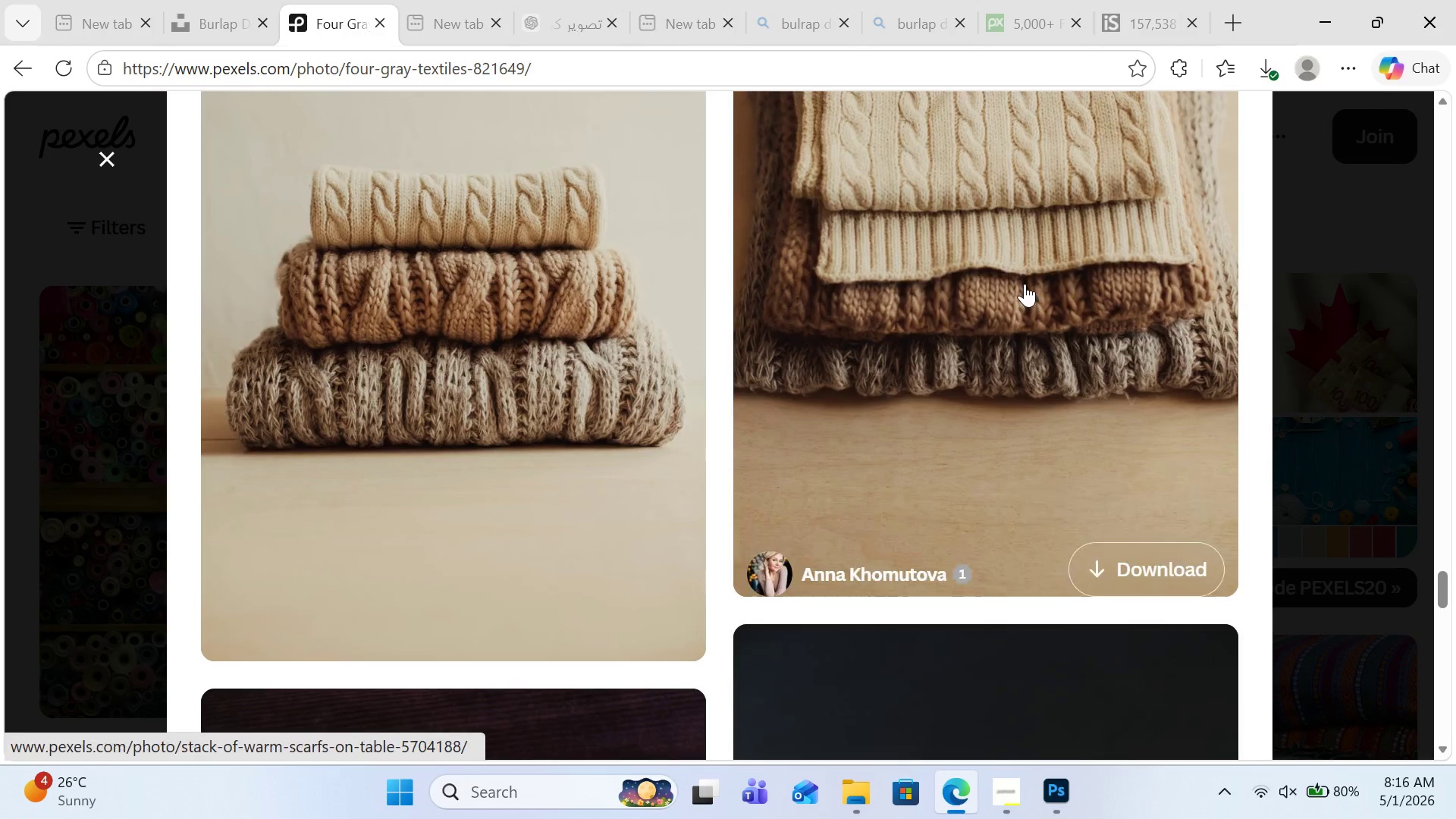 
scroll: coordinate [827, 472], scroll_direction: down, amount: 16.0
 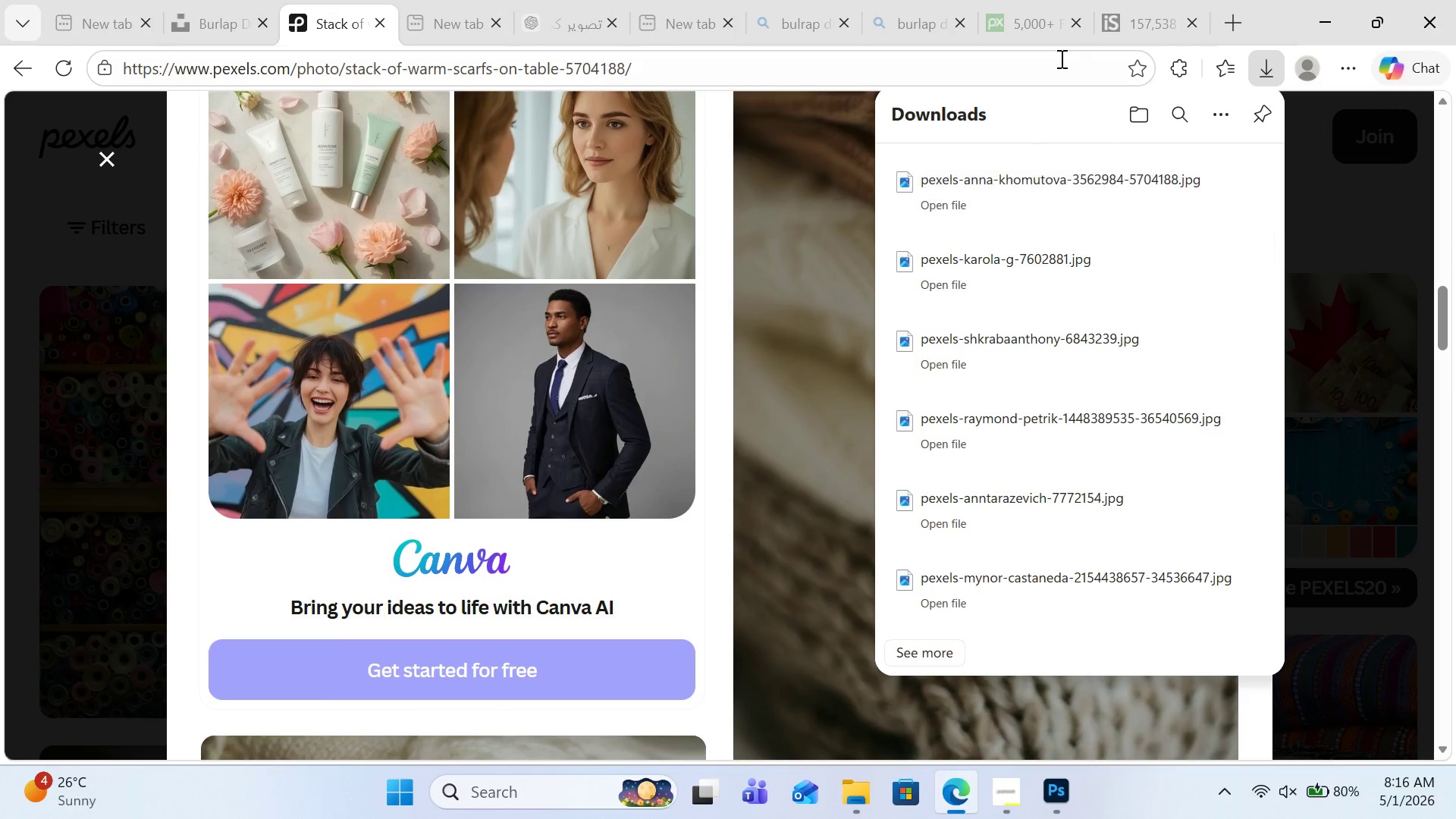 
key(Escape)
 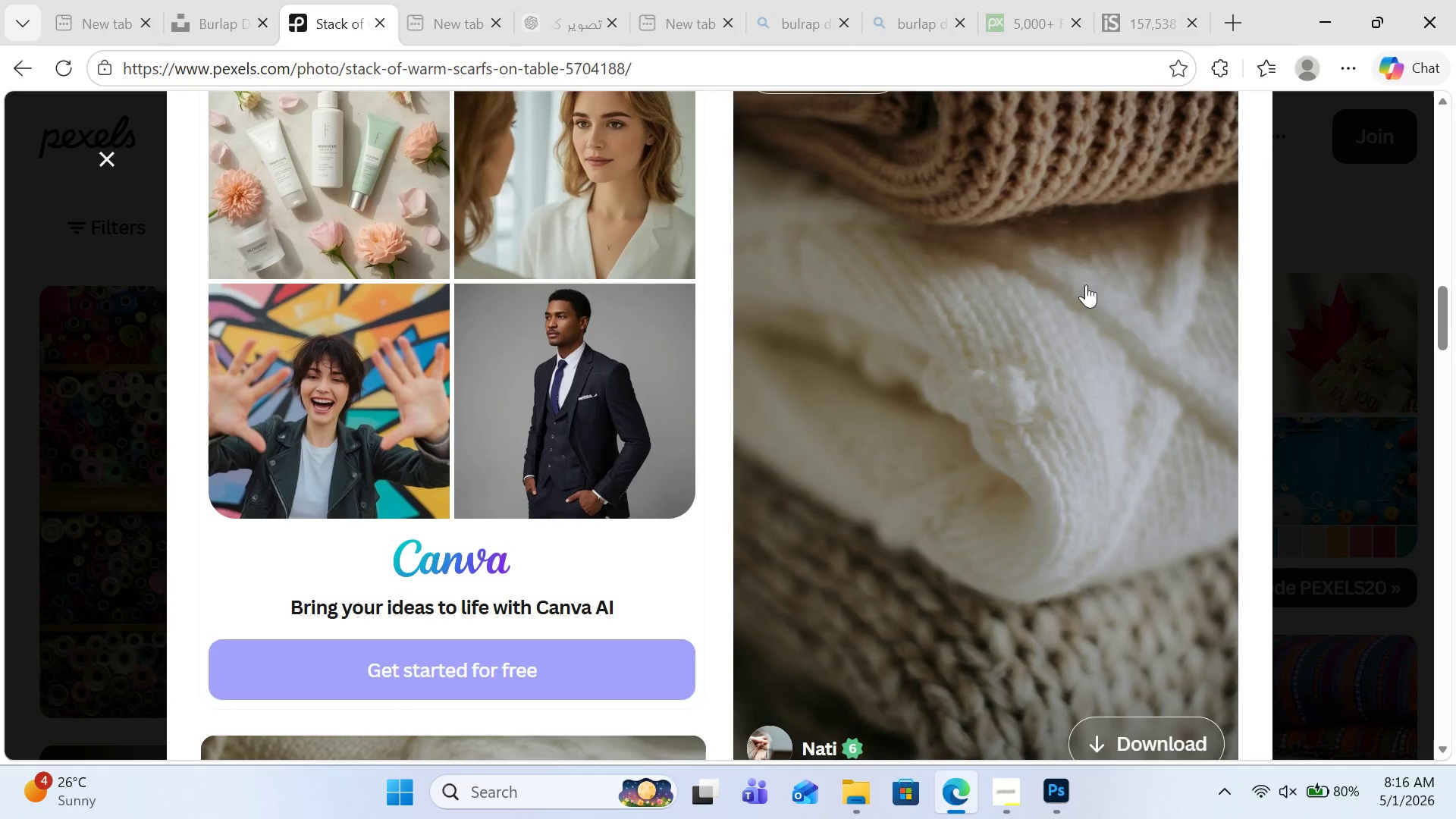 
scroll: coordinate [1210, 186], scroll_direction: down, amount: 63.0
 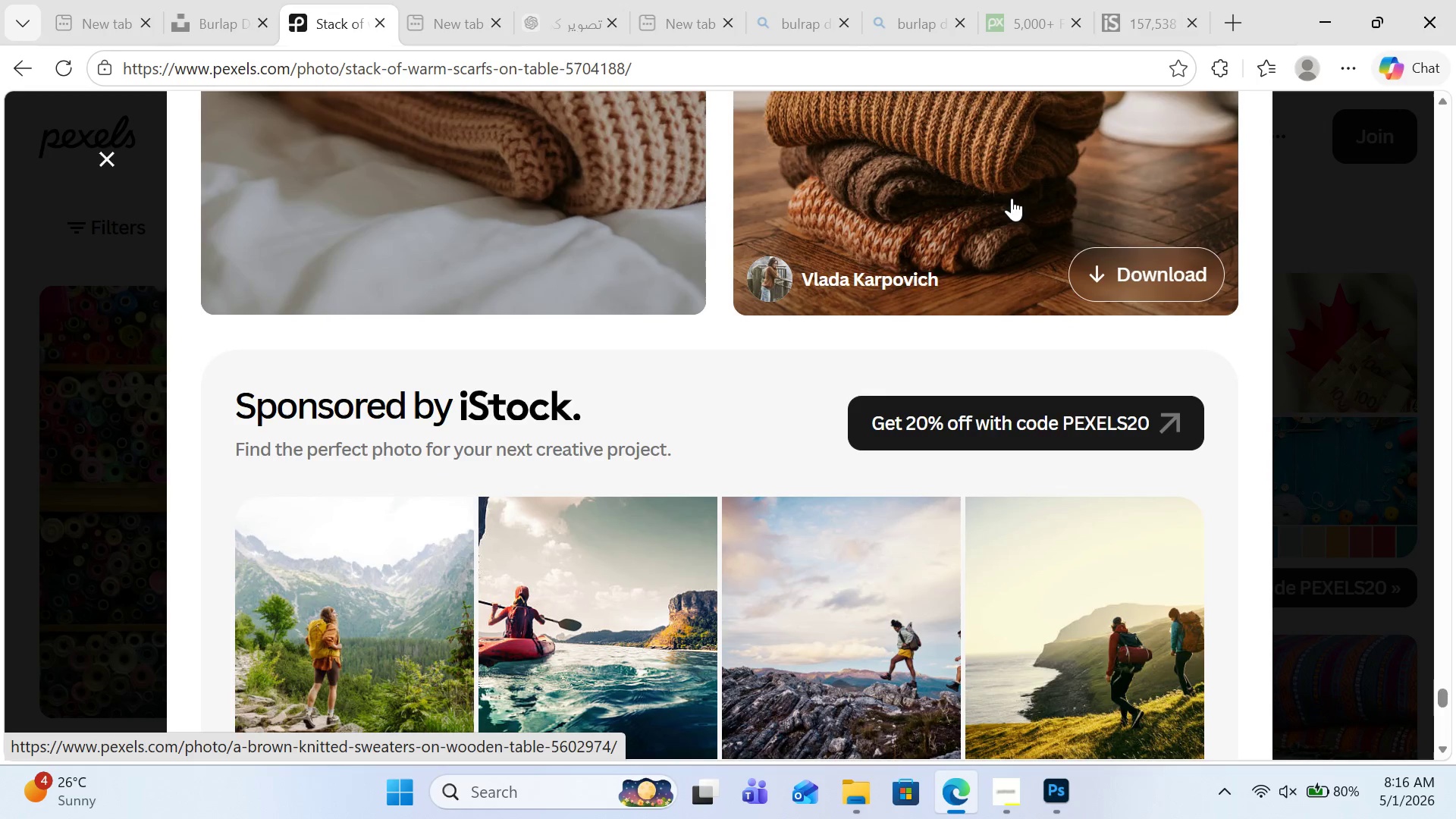 
scroll: coordinate [1012, 196], scroll_direction: up, amount: 7.0
 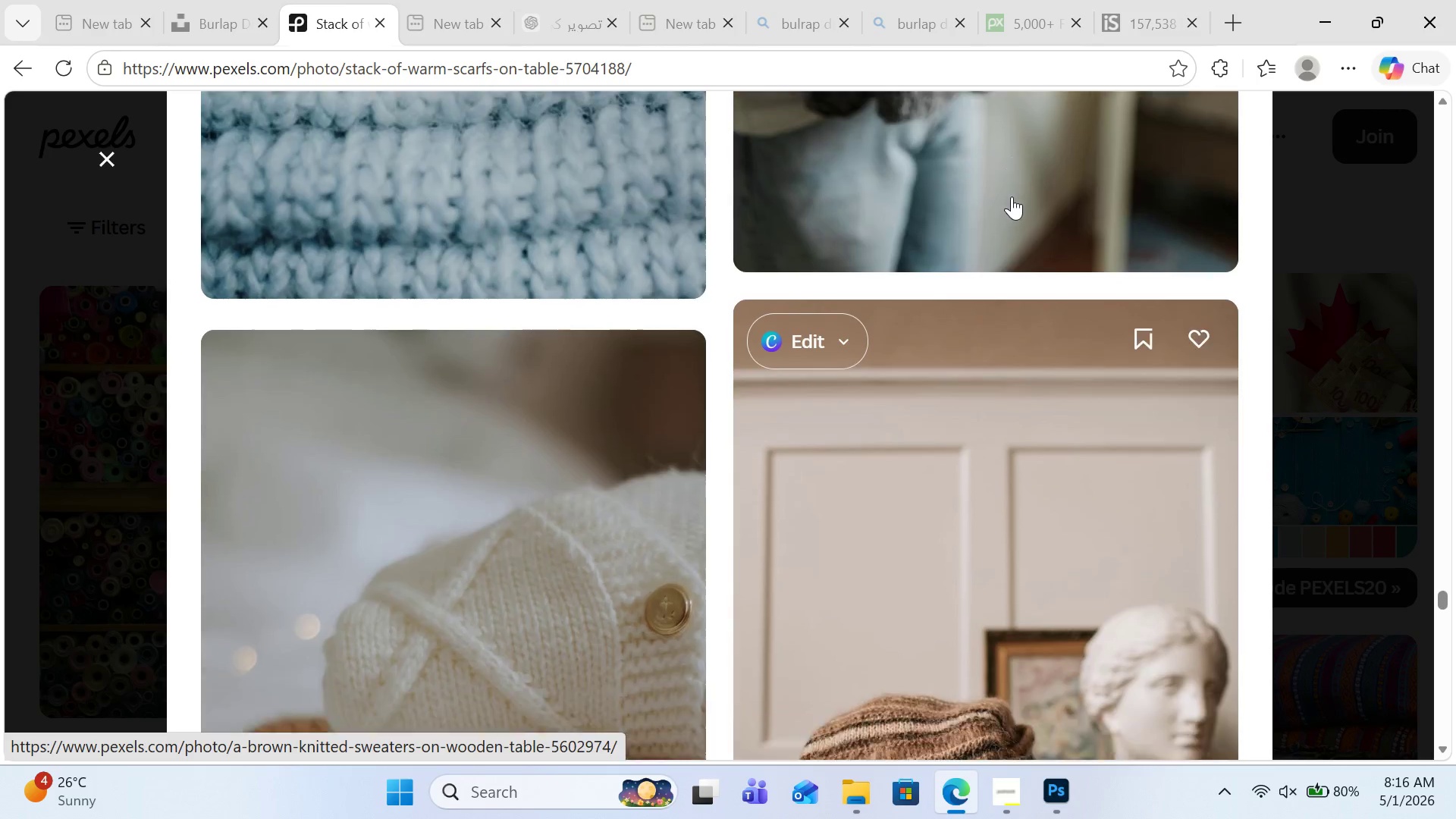 
scroll: coordinate [995, 456], scroll_direction: down, amount: 34.0
 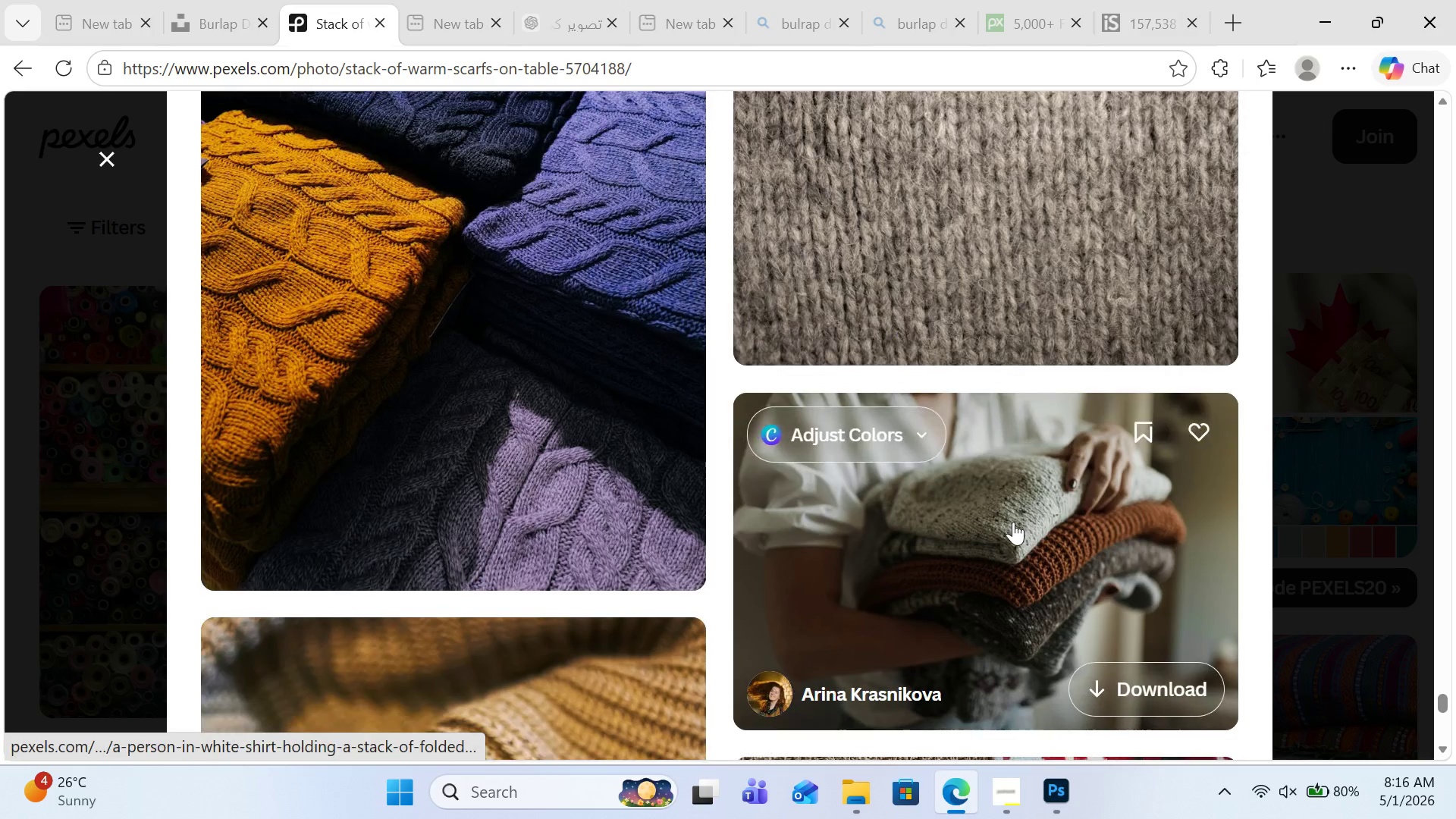 
scroll: coordinate [1013, 522], scroll_direction: up, amount: 2.0
 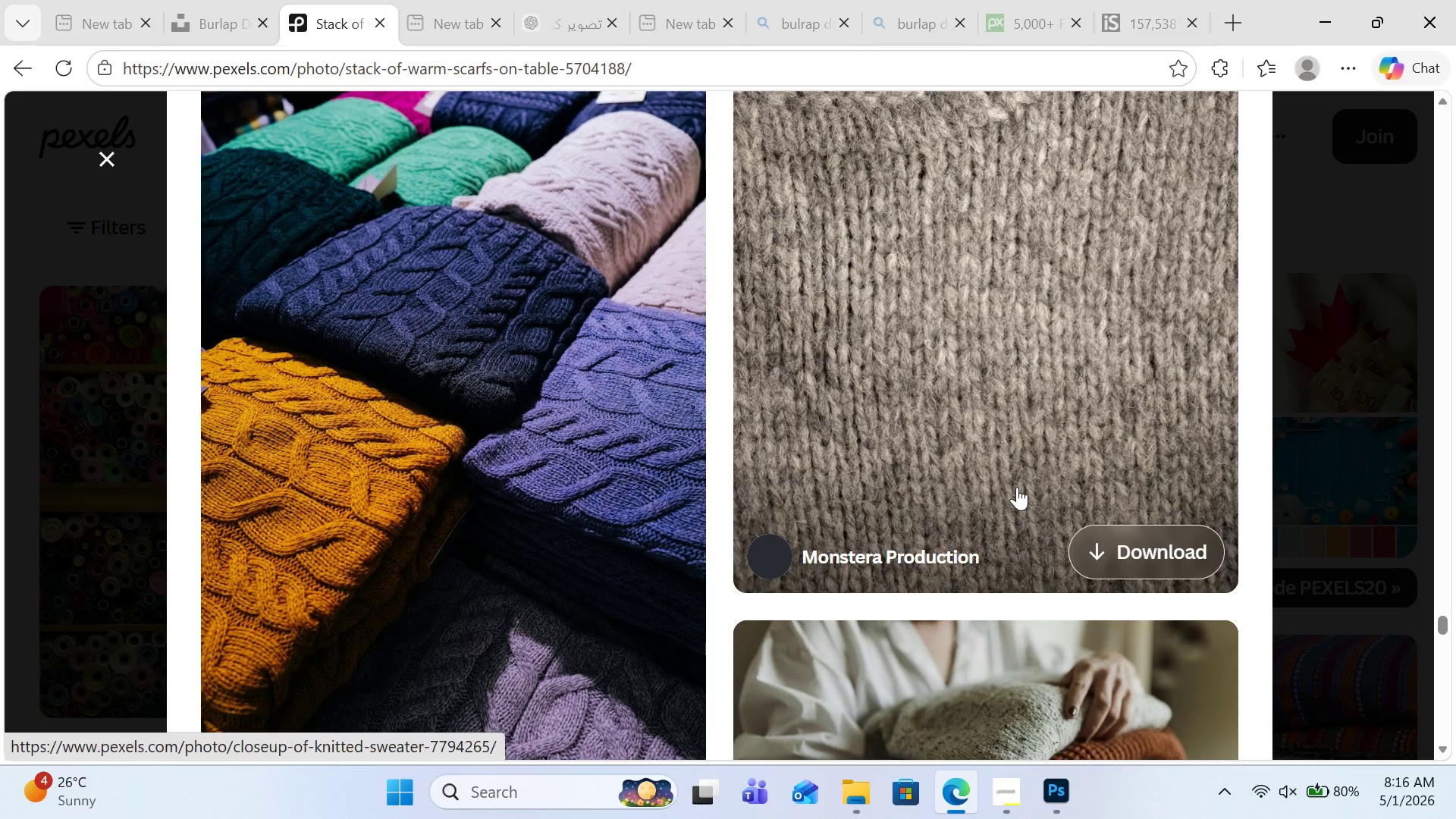 
scroll: coordinate [1021, 480], scroll_direction: down, amount: 9.0
 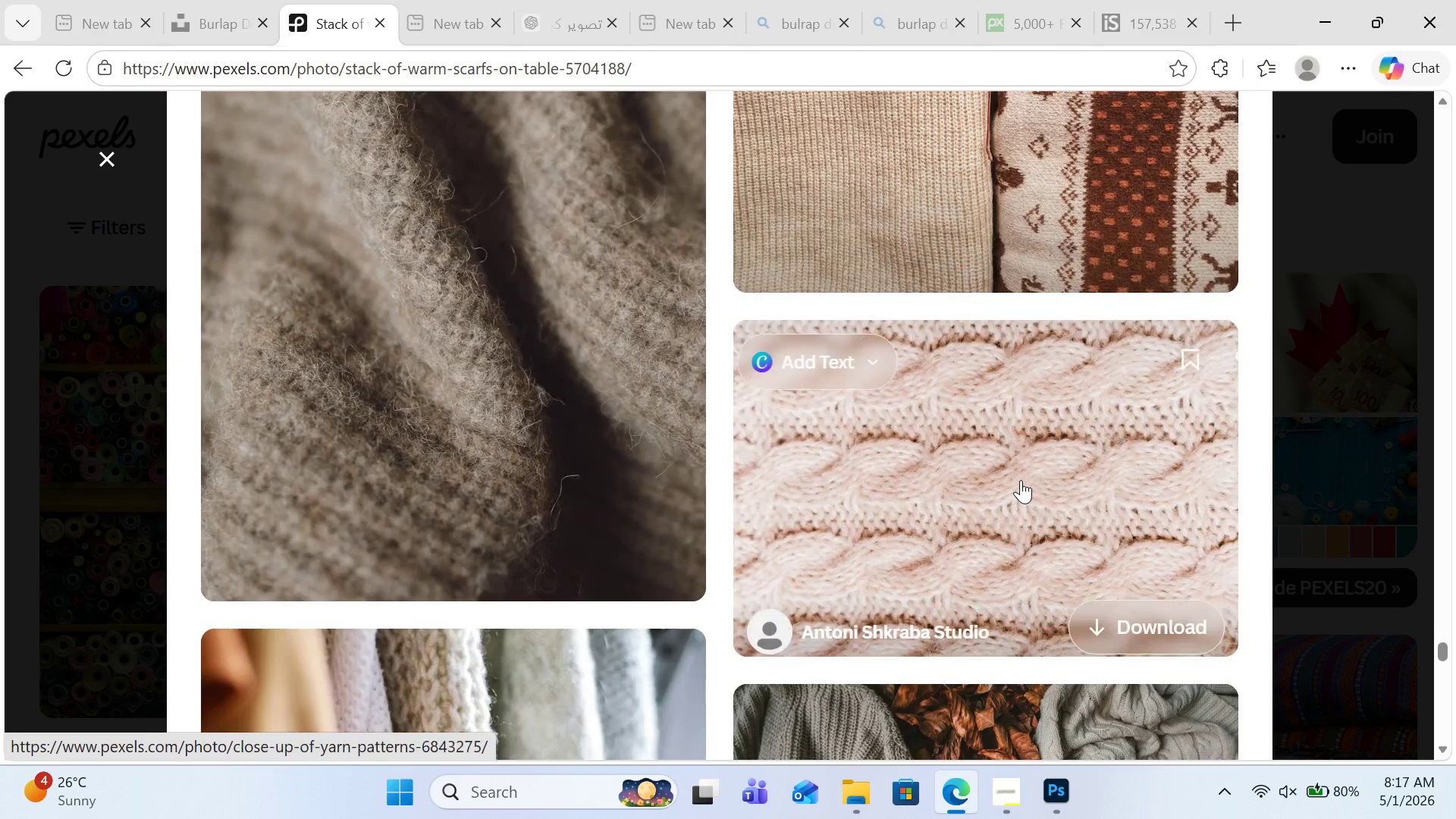 
scroll: coordinate [721, 431], scroll_direction: up, amount: 13.0
 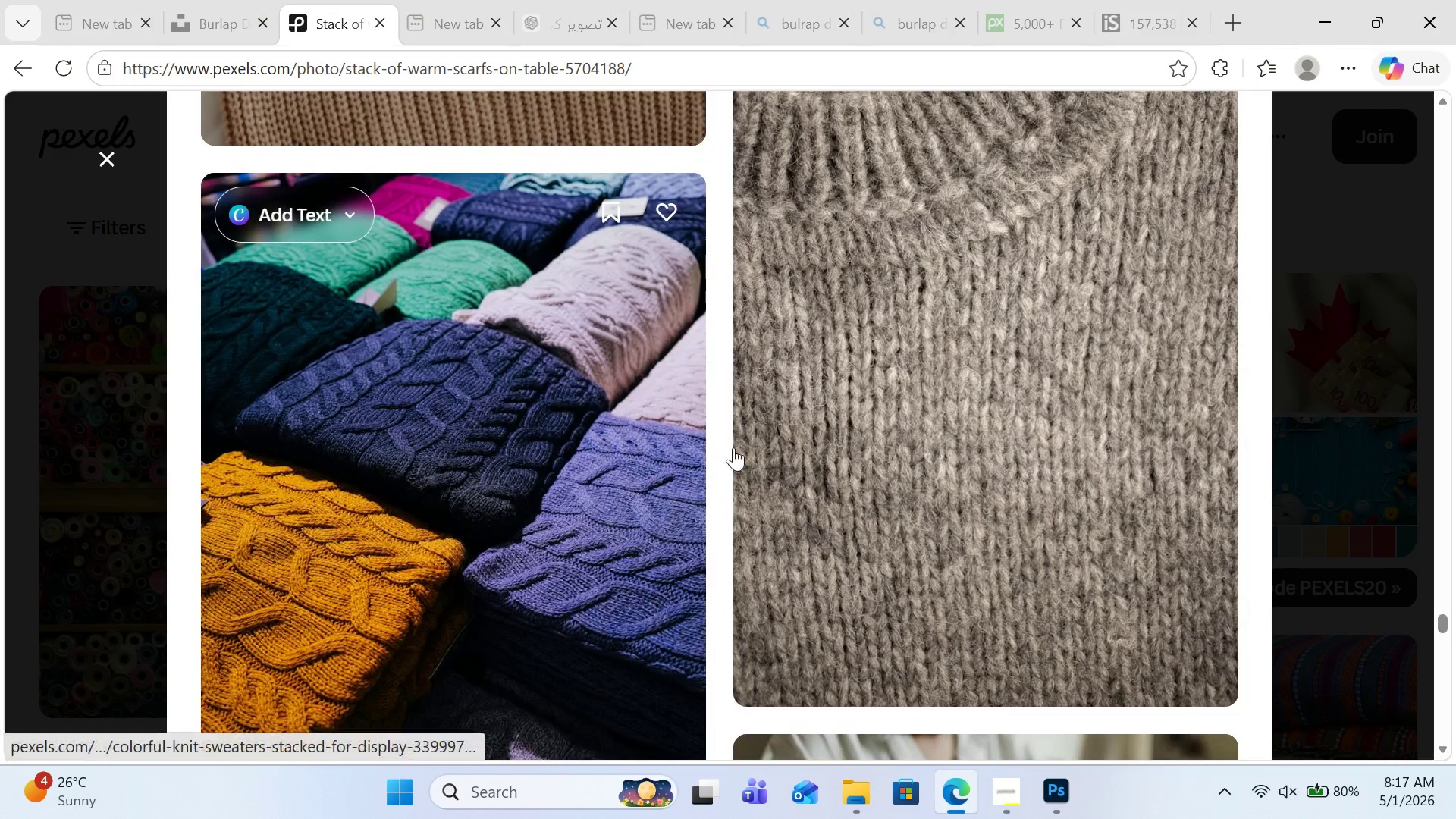 
scroll: coordinate [908, 451], scroll_direction: down, amount: 20.0
 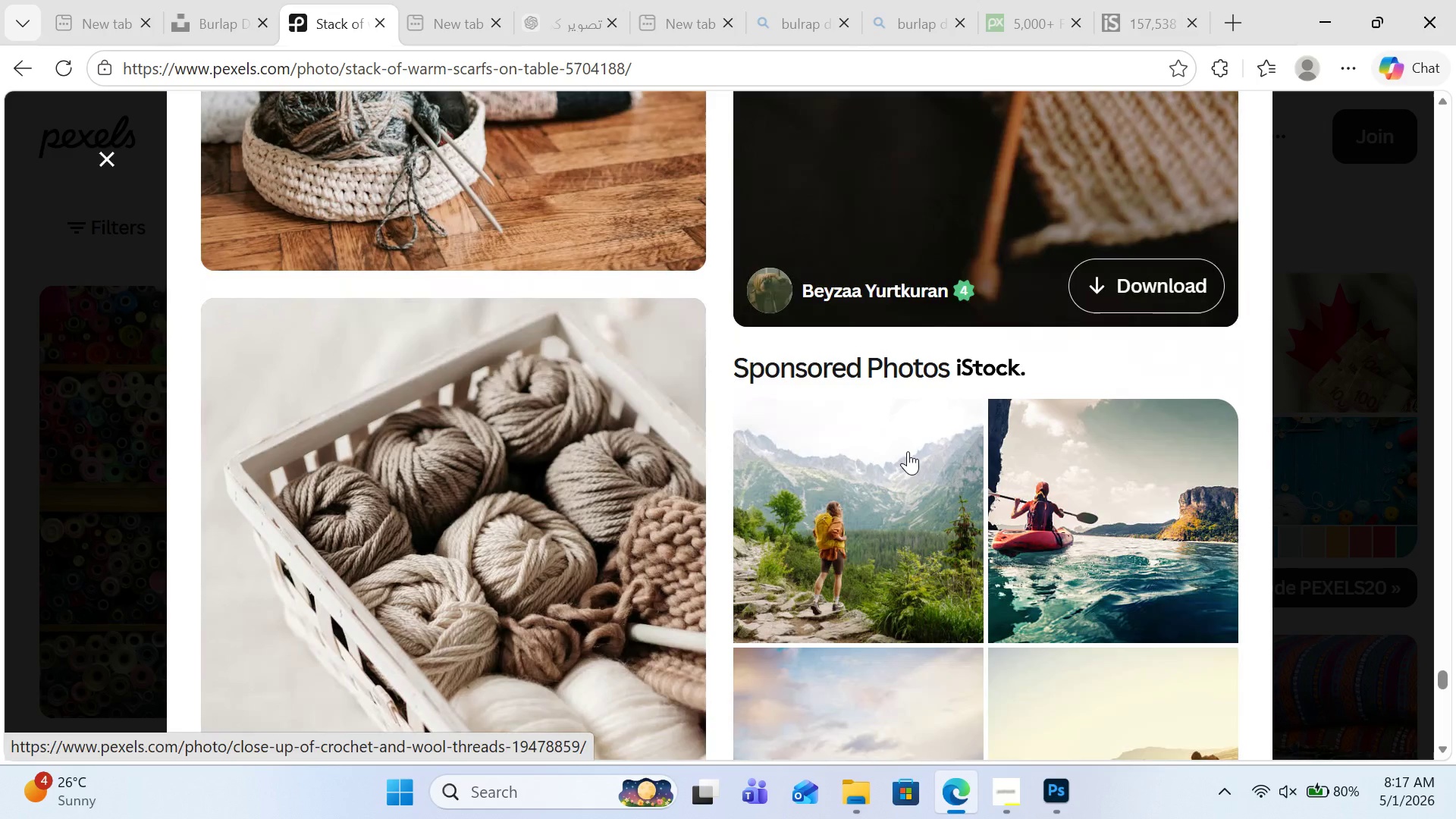 
scroll: coordinate [908, 451], scroll_direction: up, amount: 4.0
 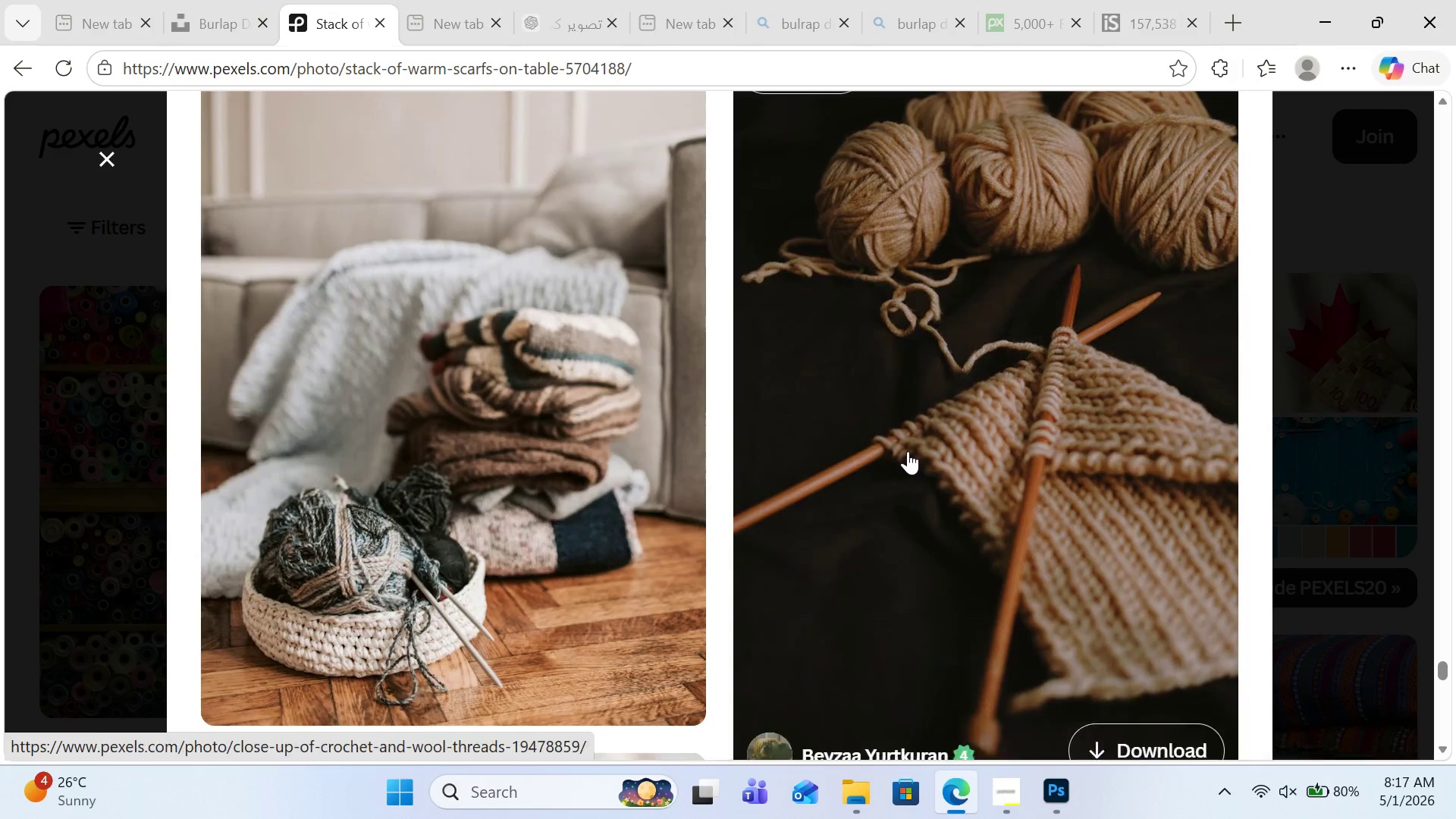 
scroll: coordinate [908, 451], scroll_direction: down, amount: 19.0
 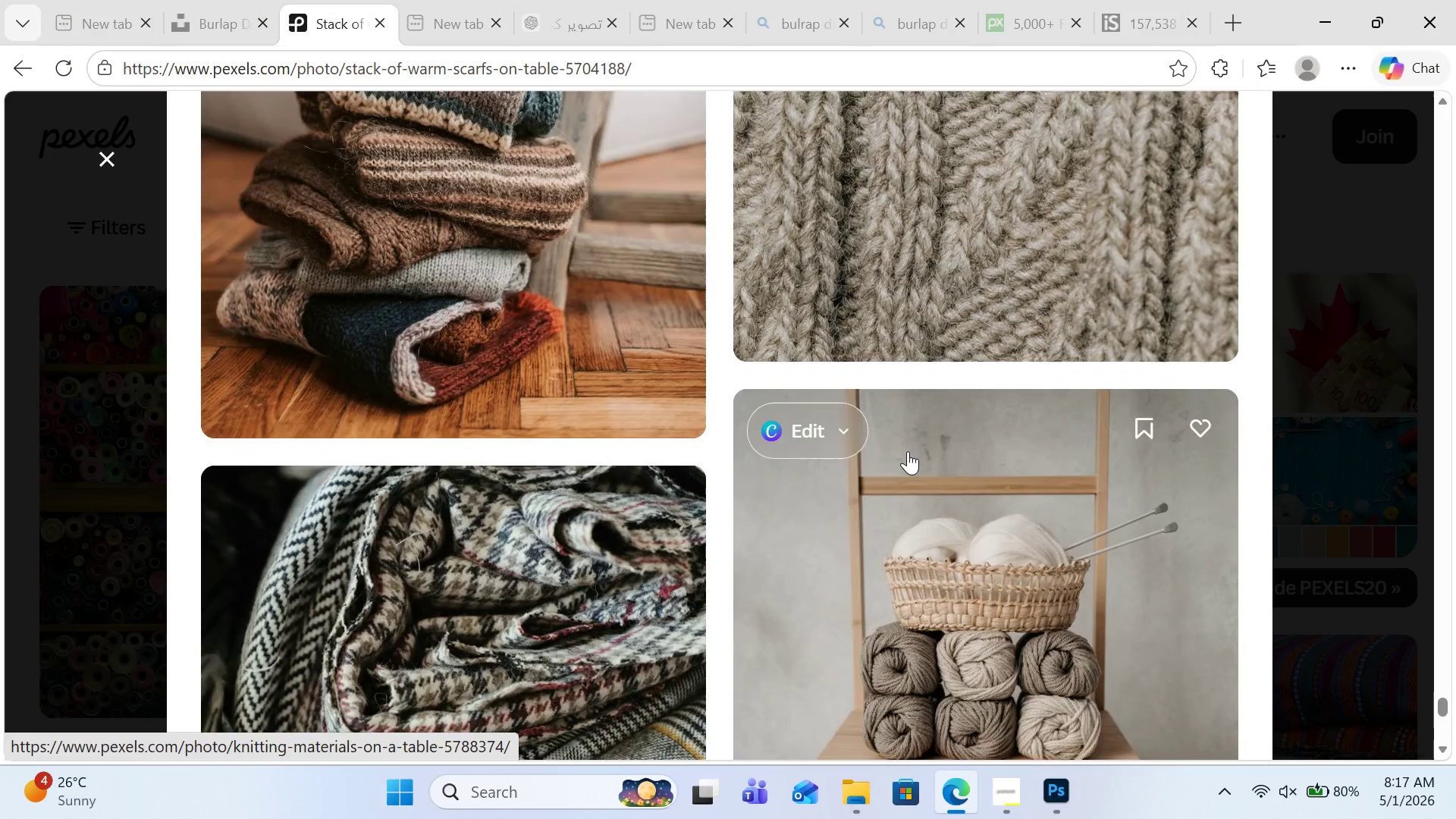 
left_click([1014, 784])